 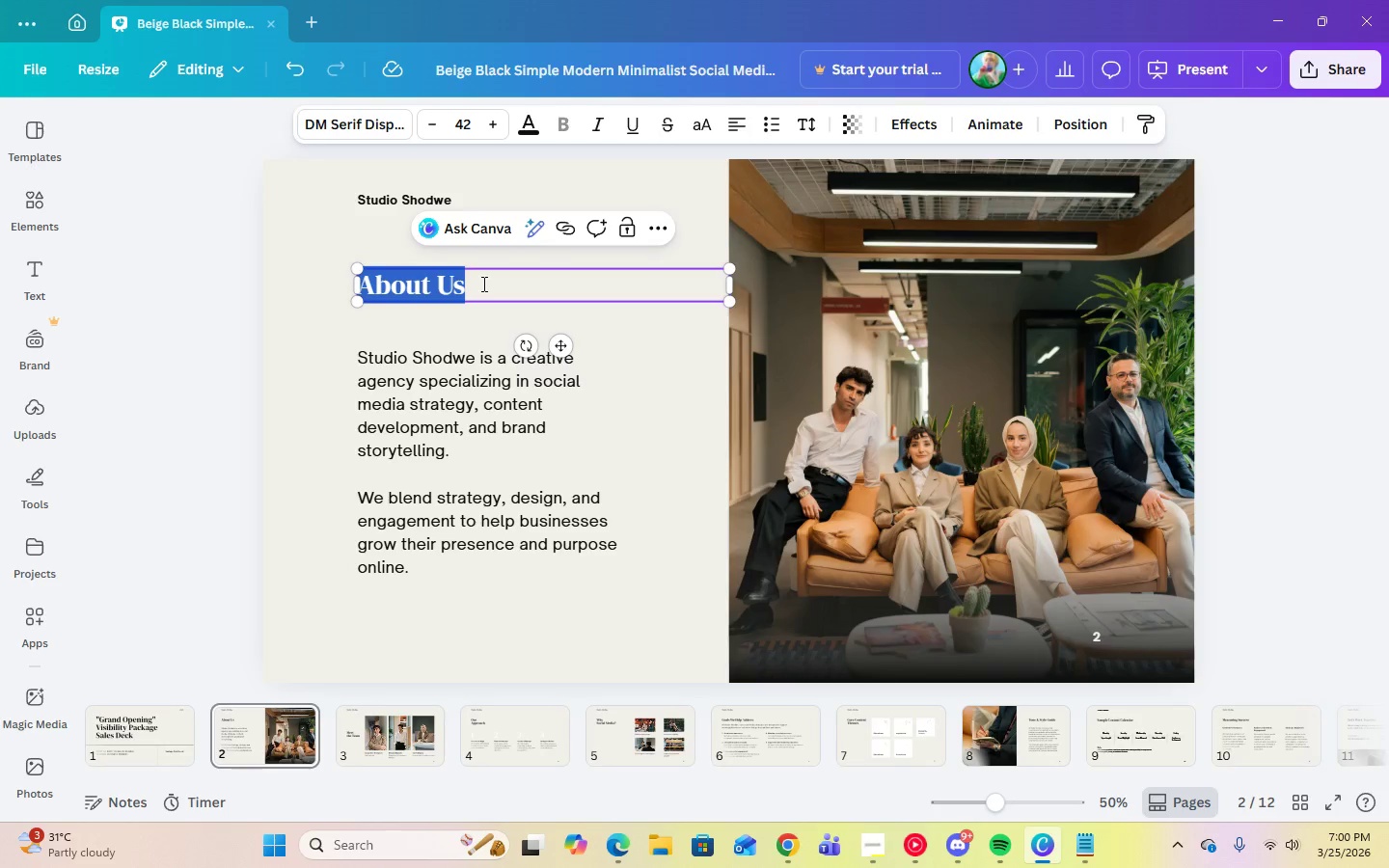 
type(t)
key(Backspace)
type(The "Empty Shop" Problem)
 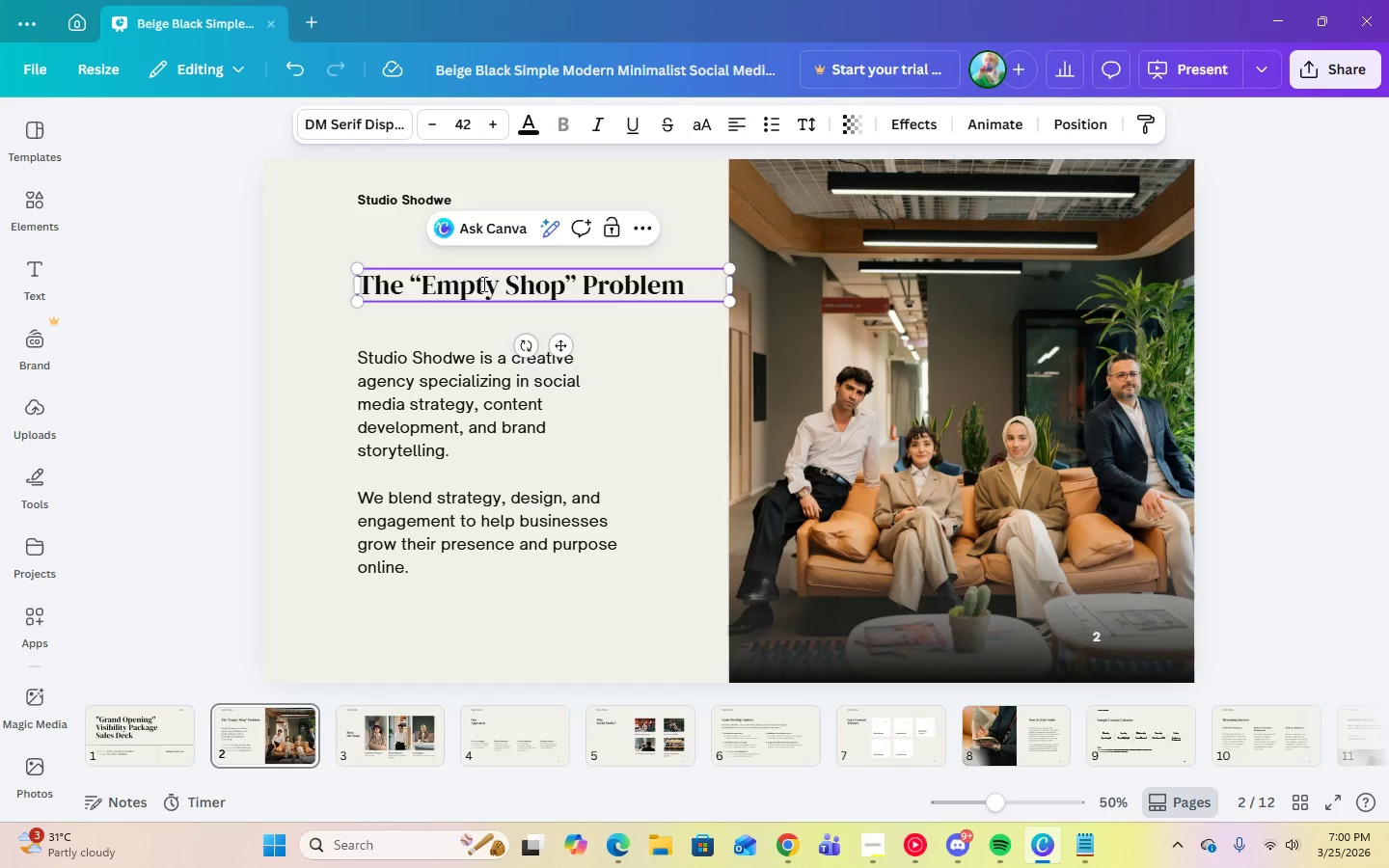 
left_click([672, 326])
 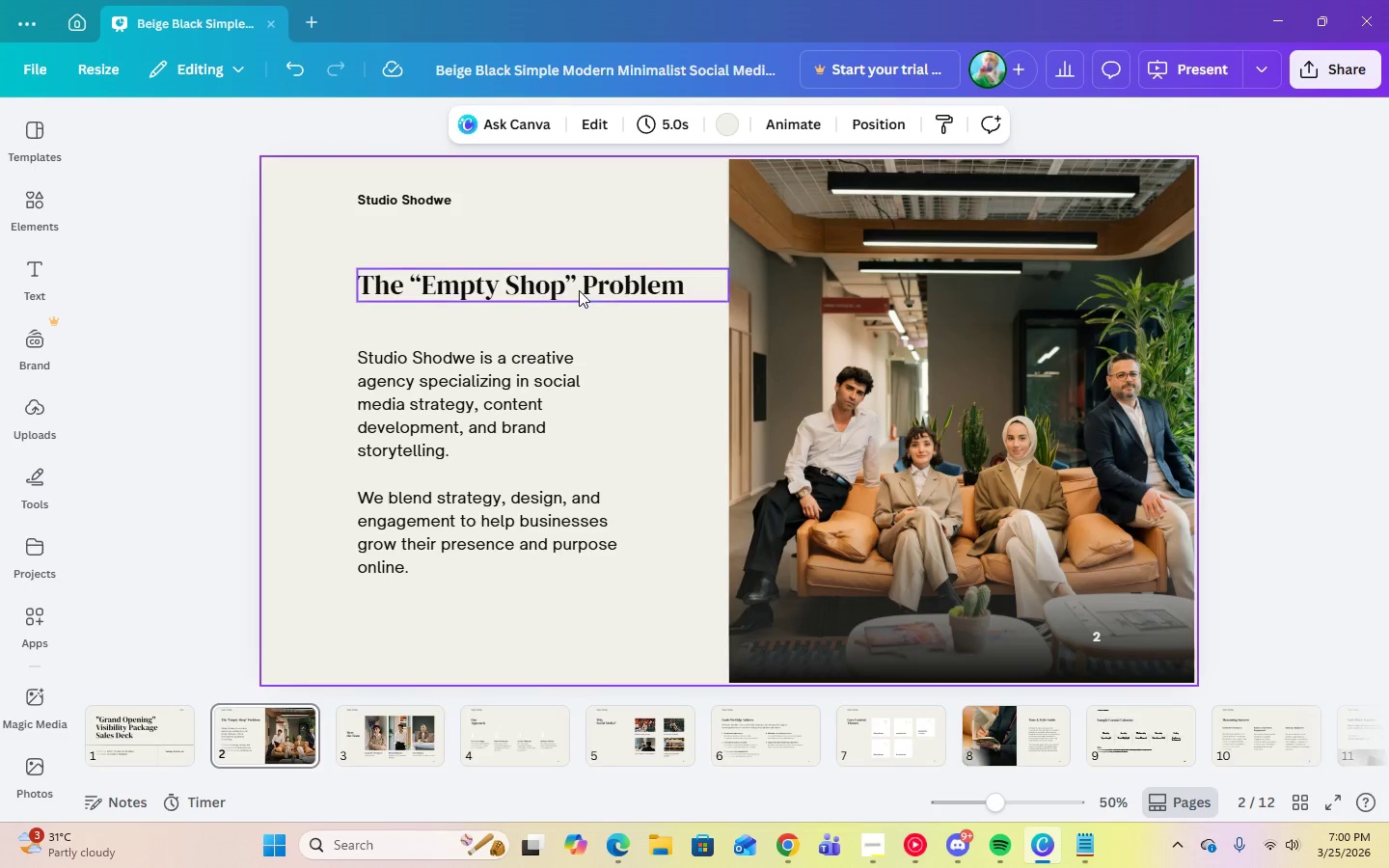 
left_click([578, 290])
 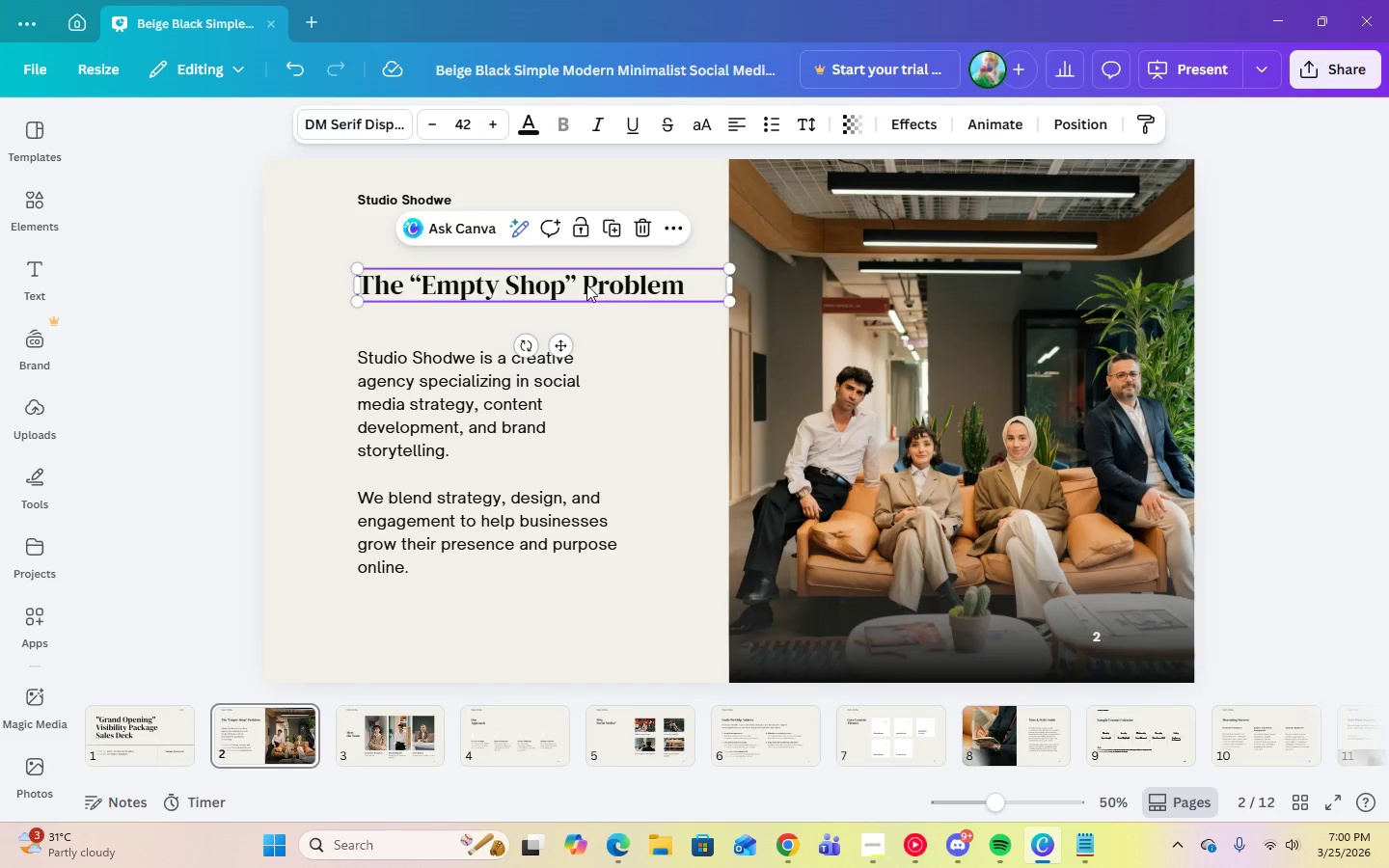 
left_click([585, 285])
 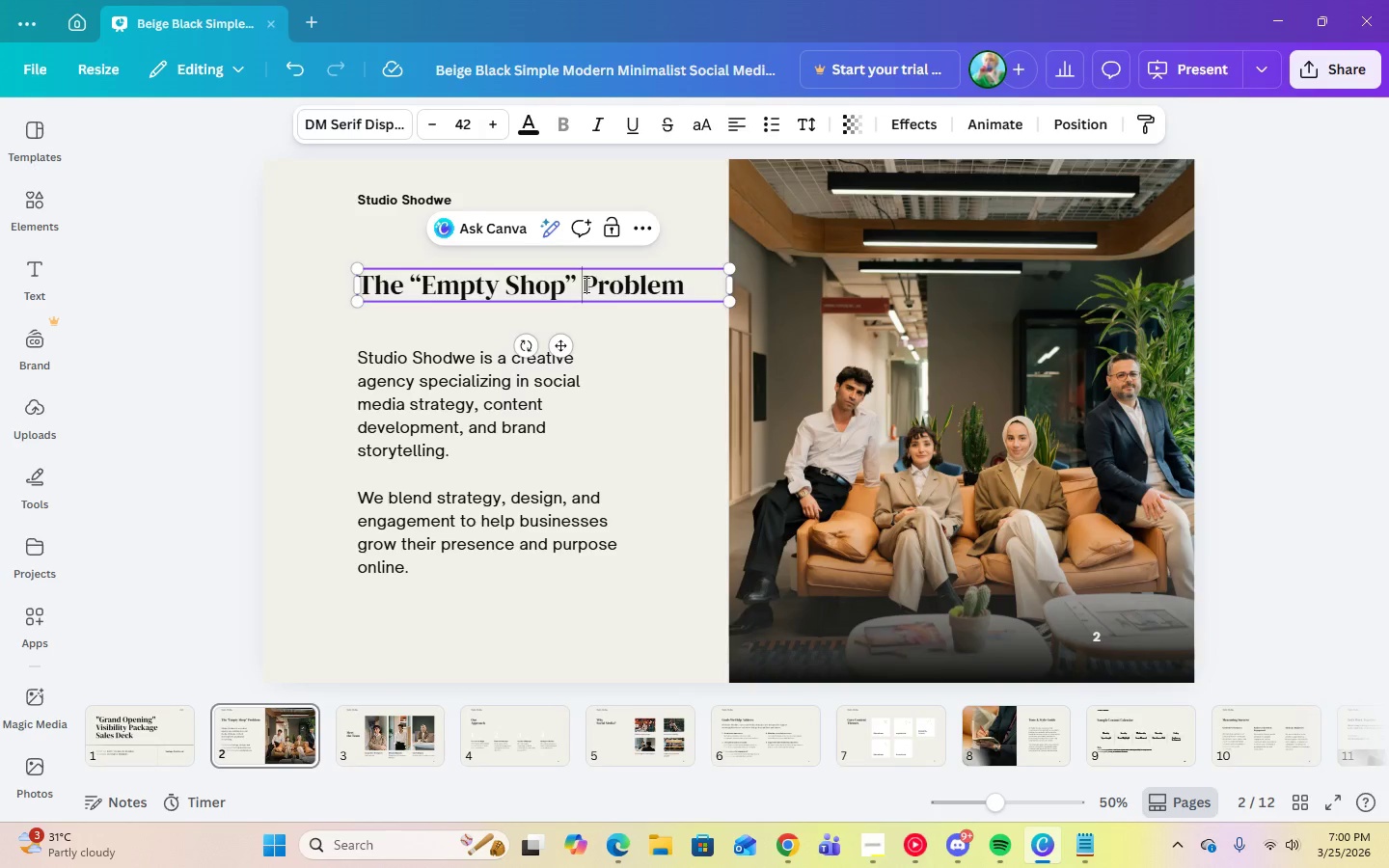 
key(Enter)
 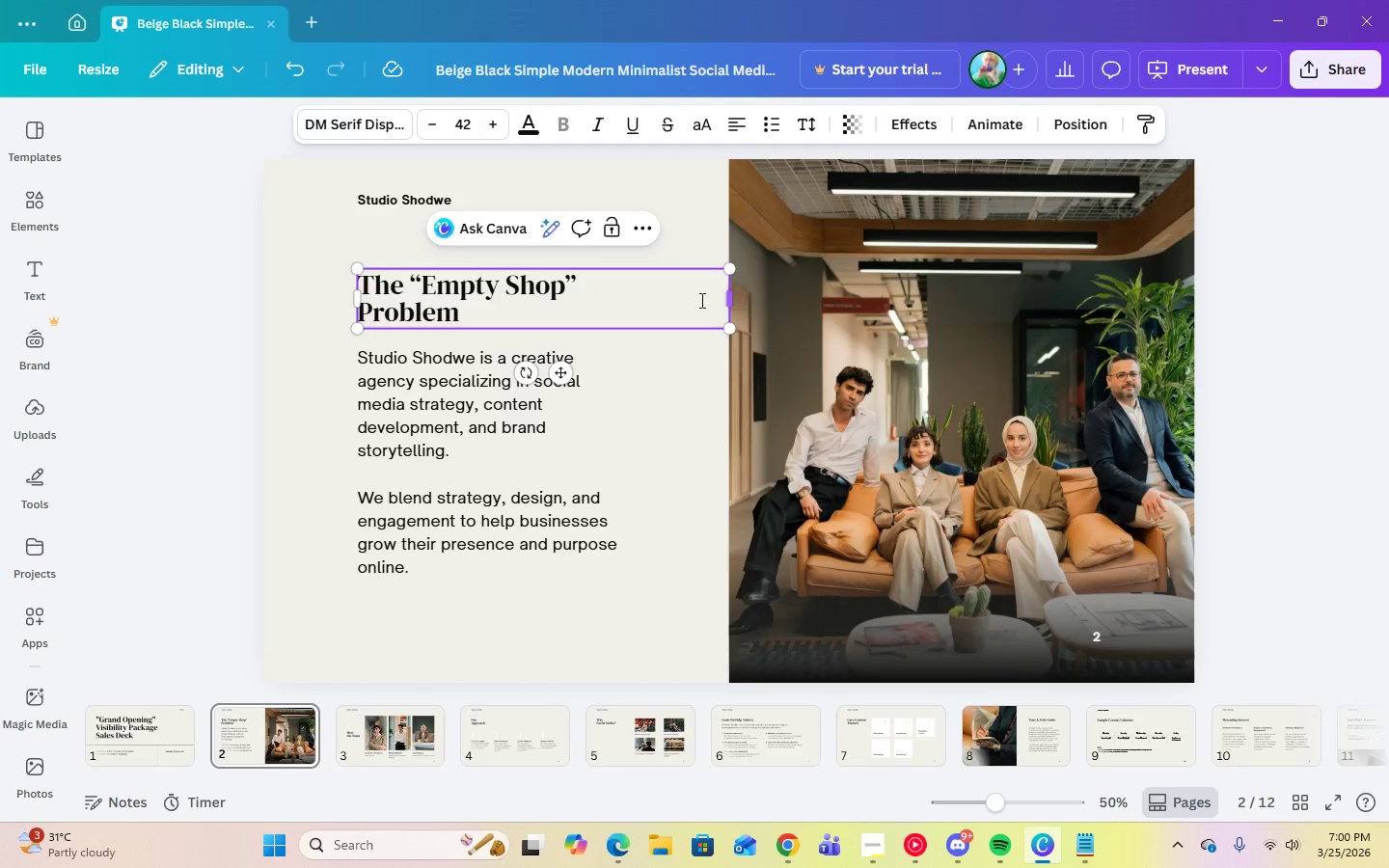 
key(Backspace)
 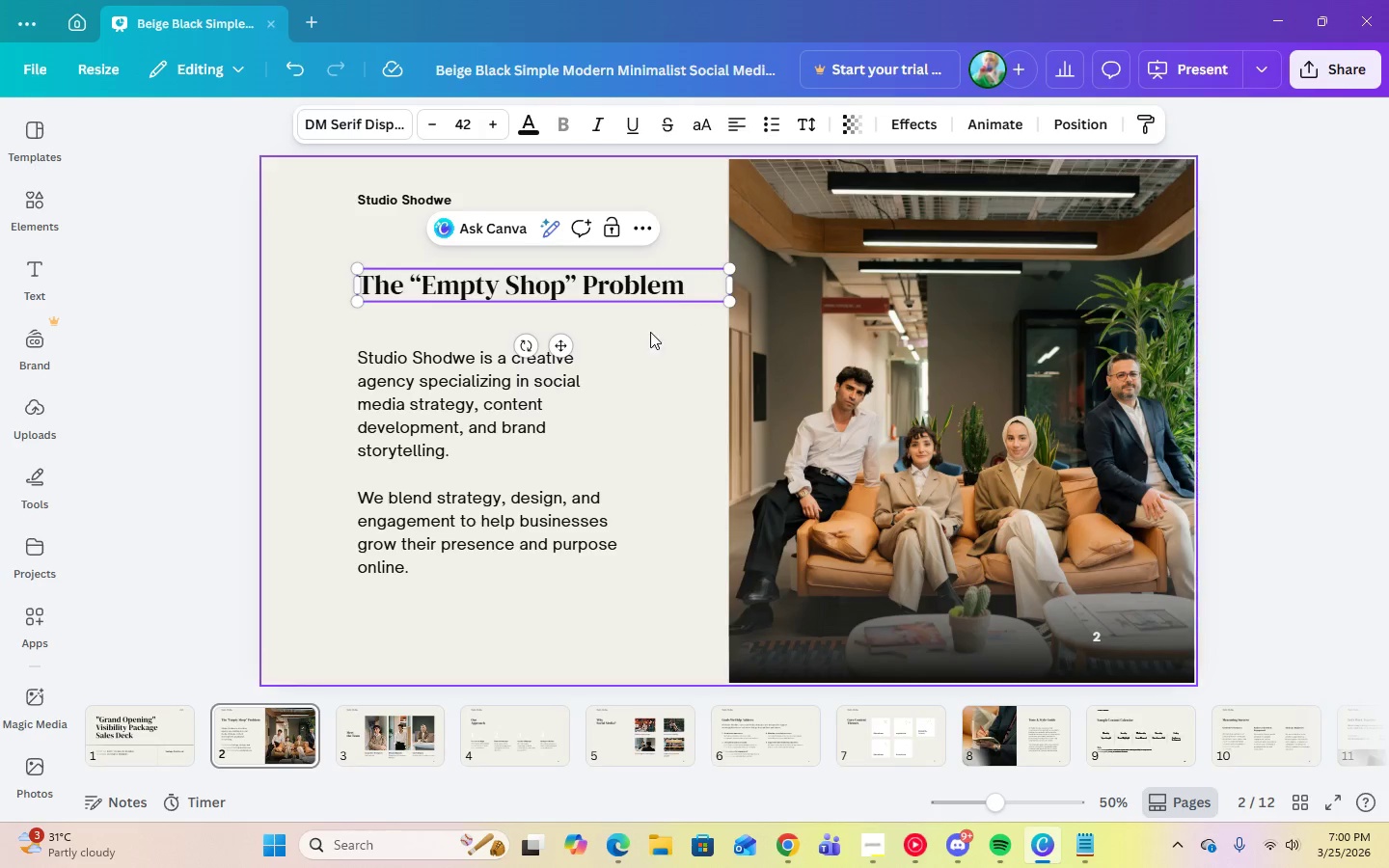 
left_click([628, 339])
 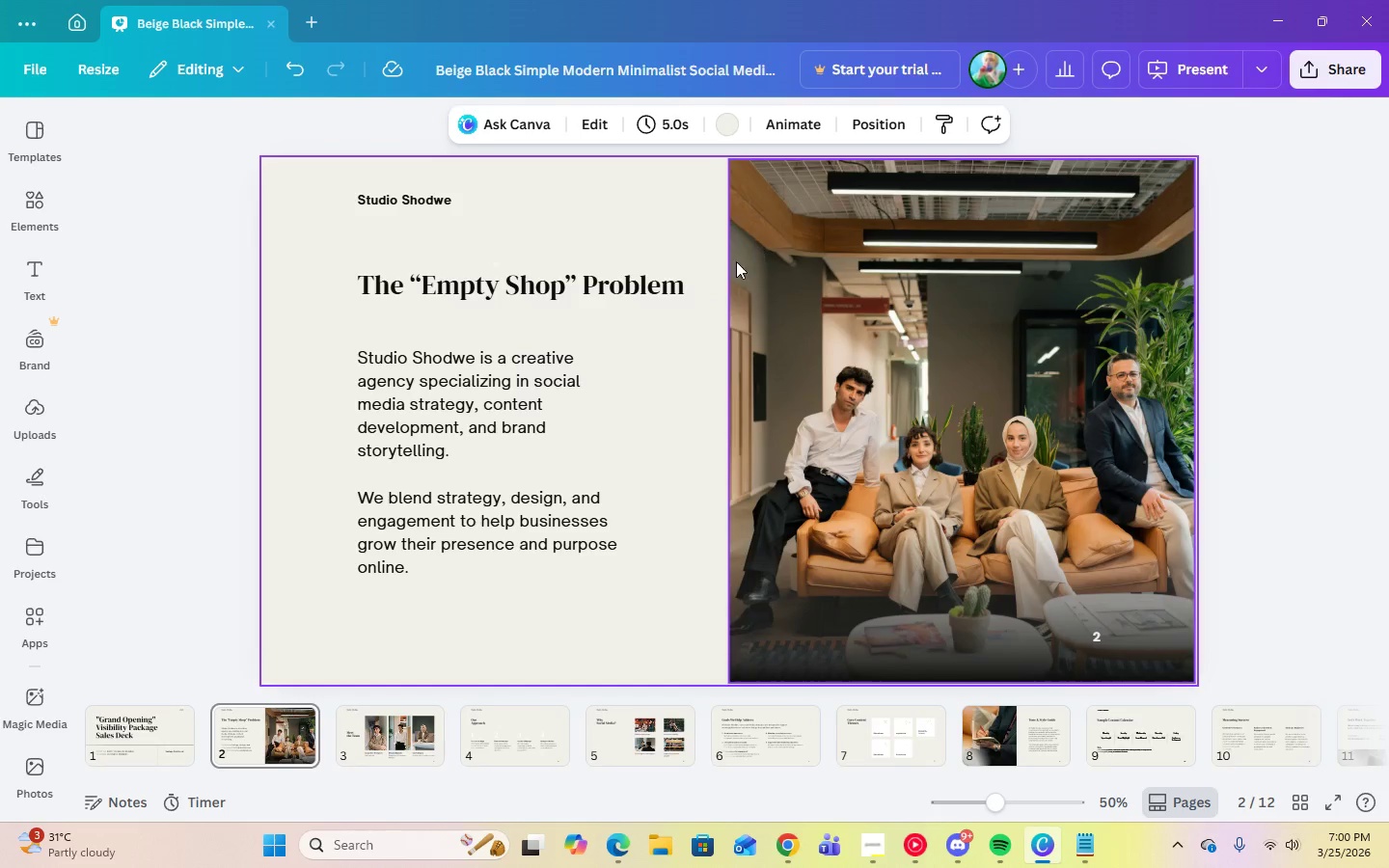 
left_click([593, 287])
 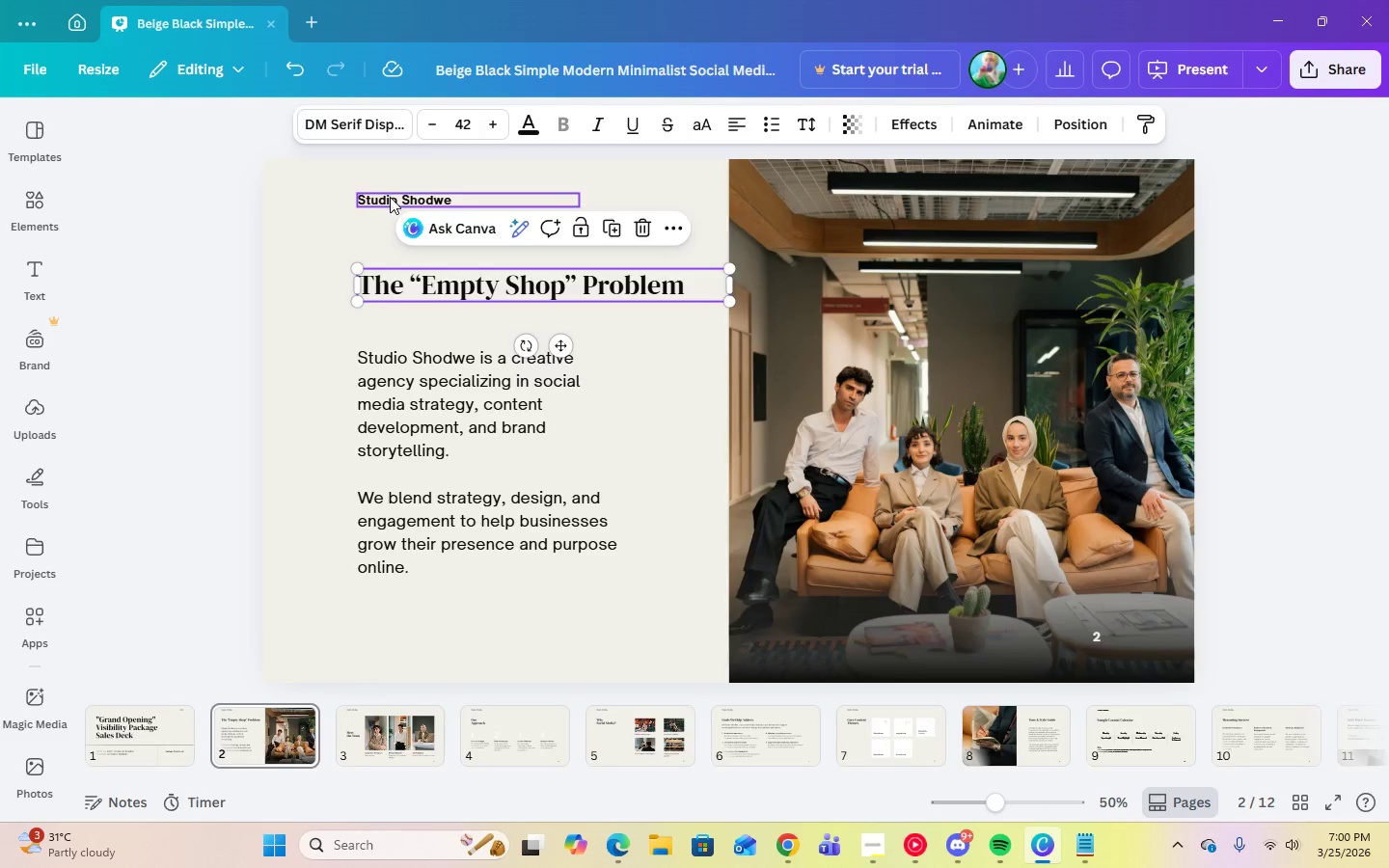 
left_click([455, 407])
 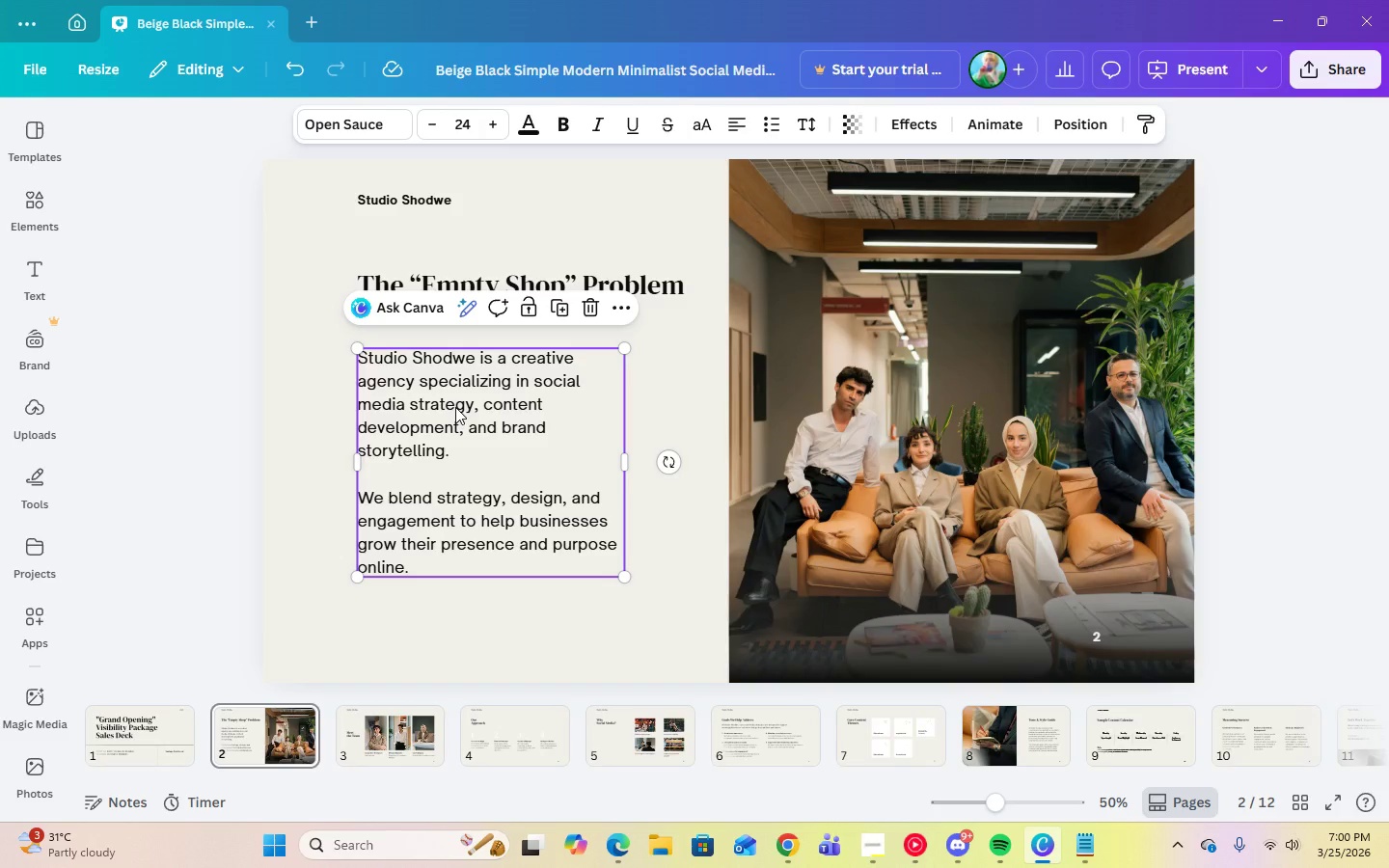 
left_click([455, 407])
 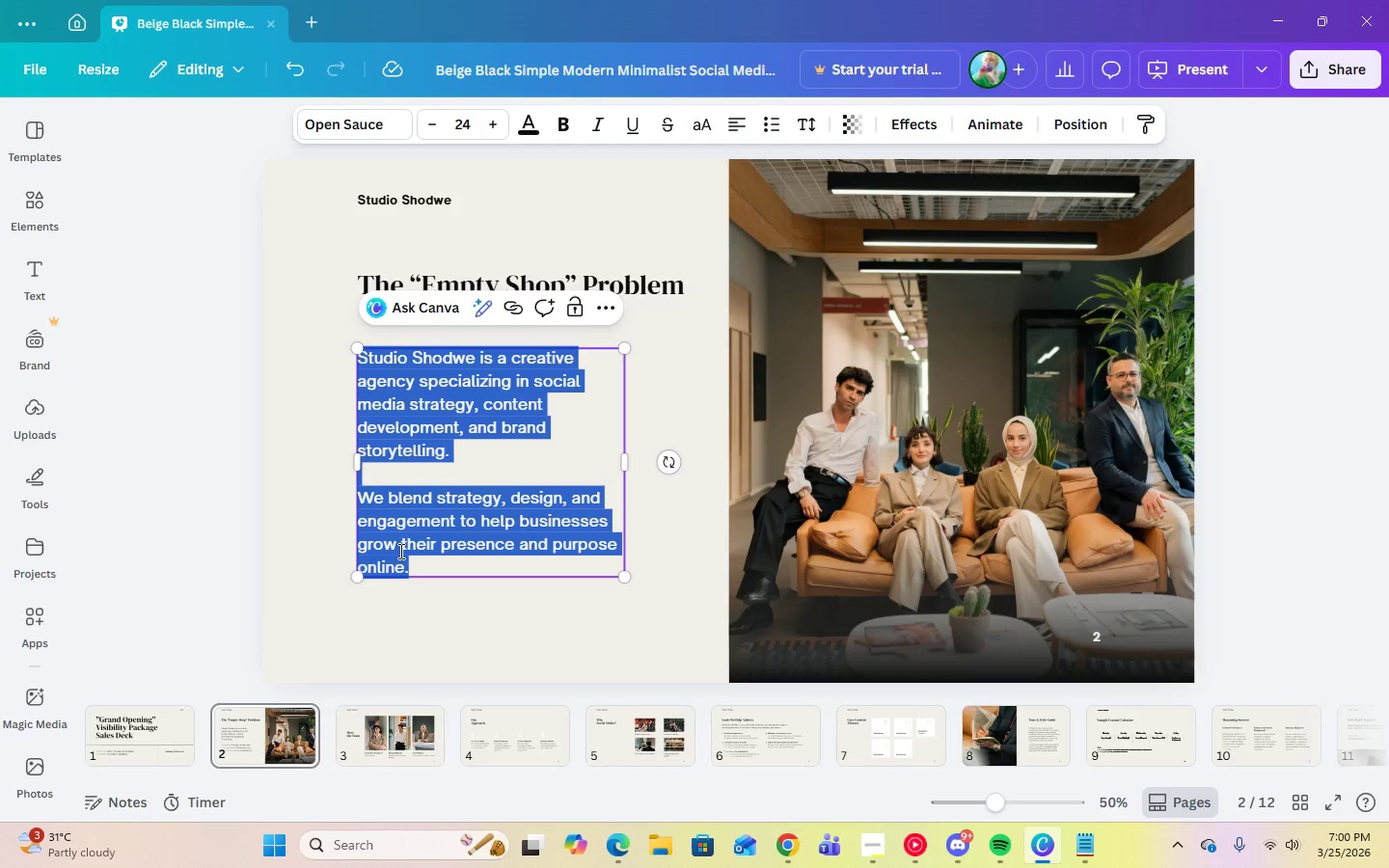 
right_click([403, 531])
 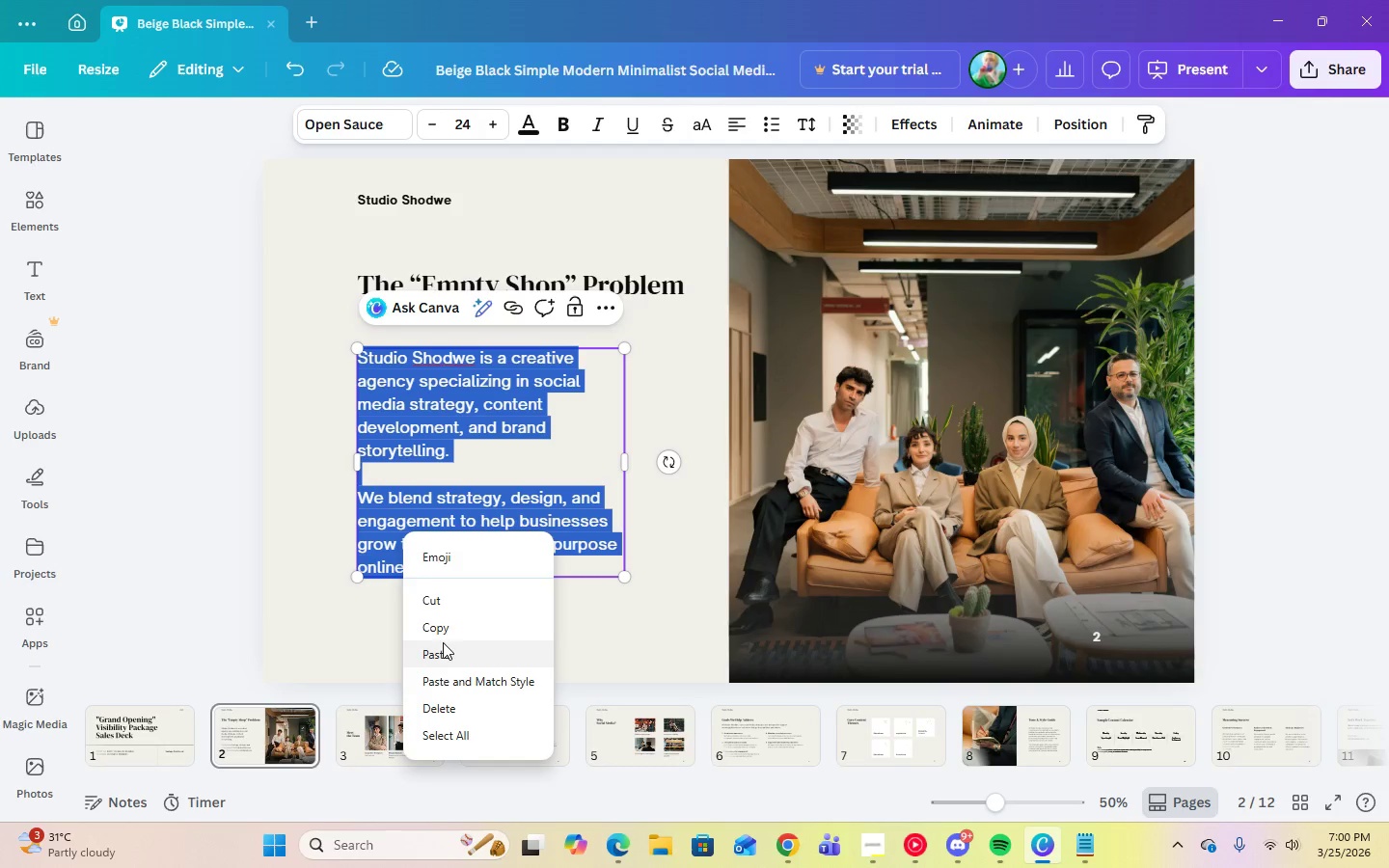 
left_click([443, 650])
 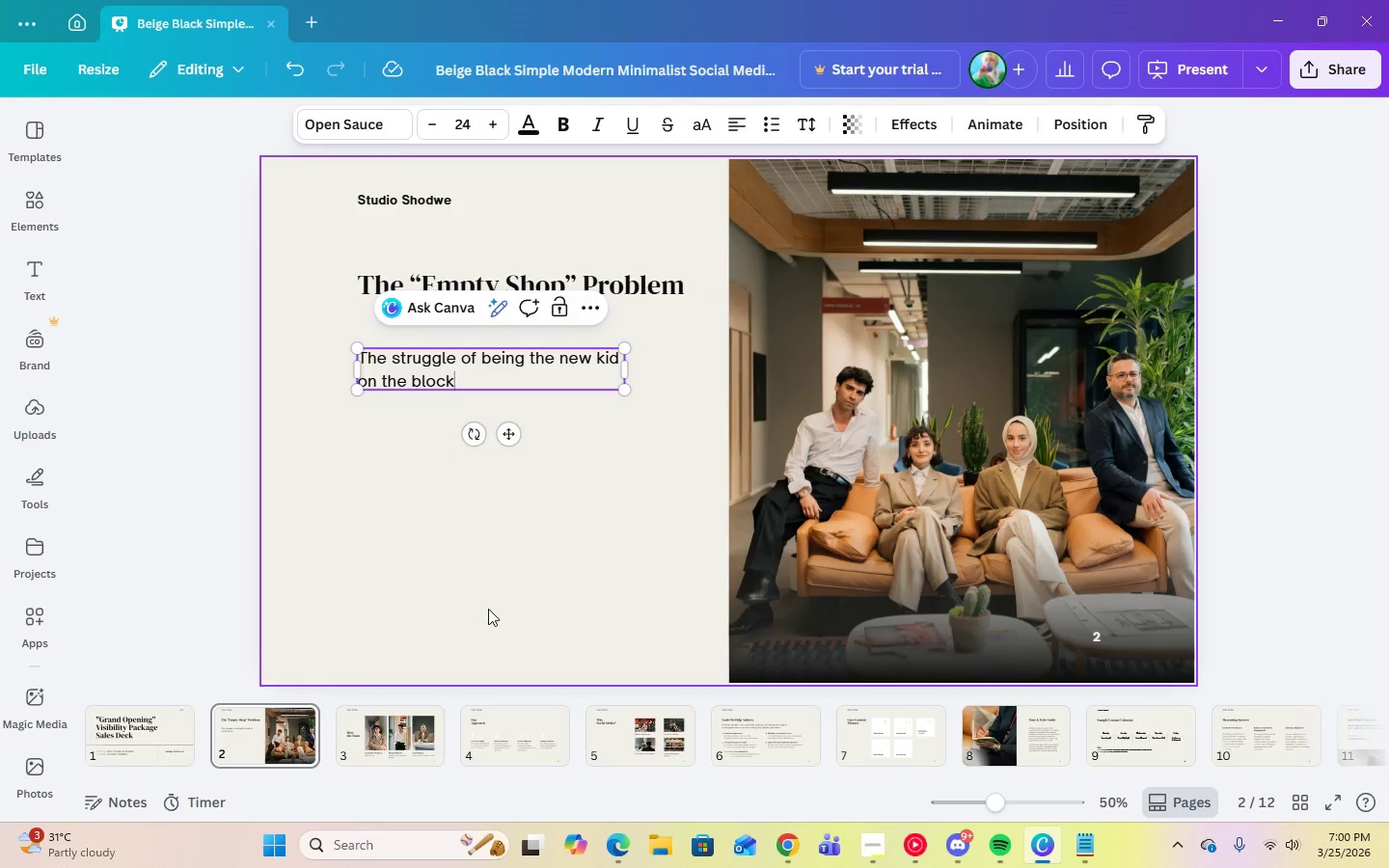 
left_click([489, 608])
 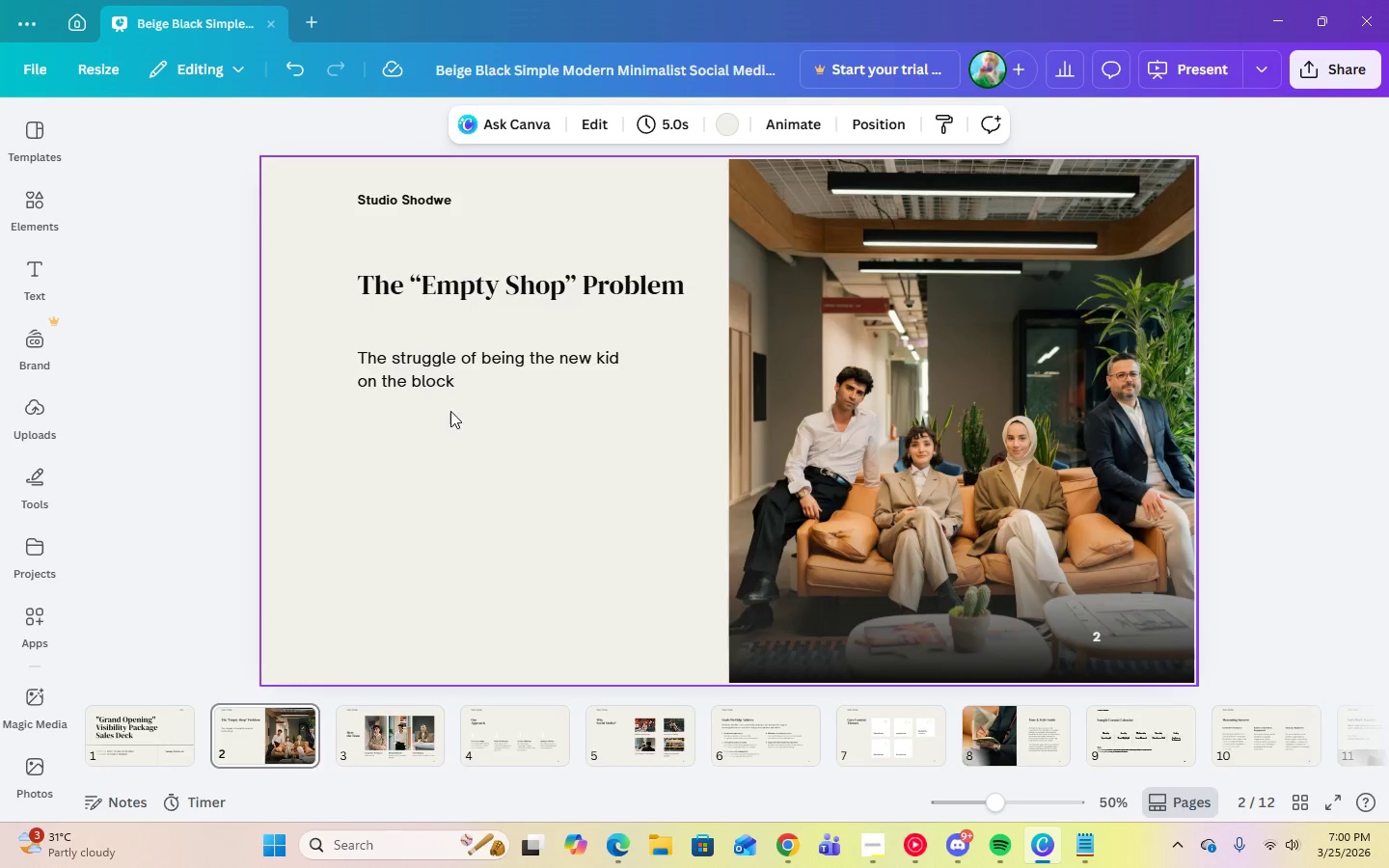 
left_click([452, 376])
 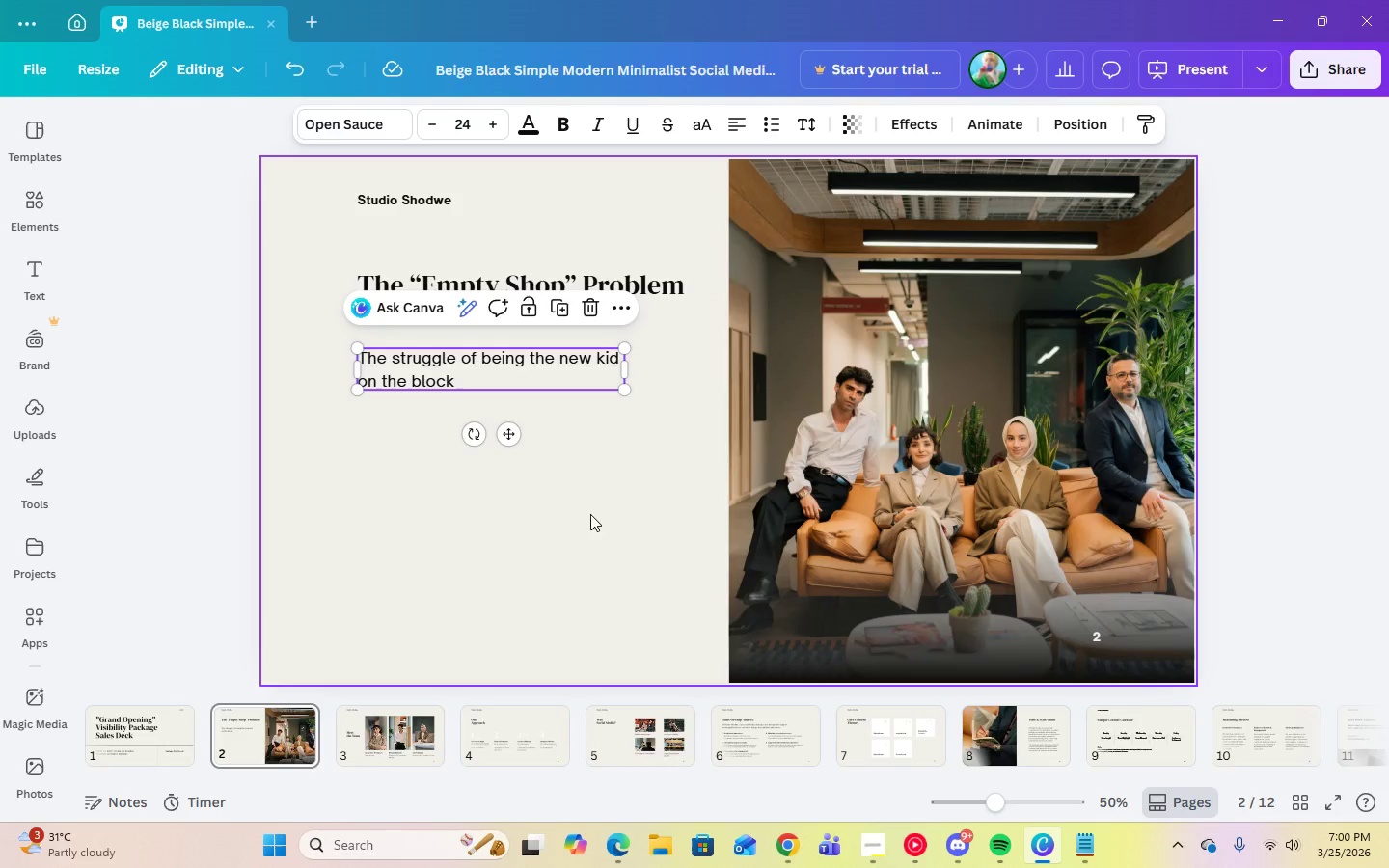 
left_click([597, 522])
 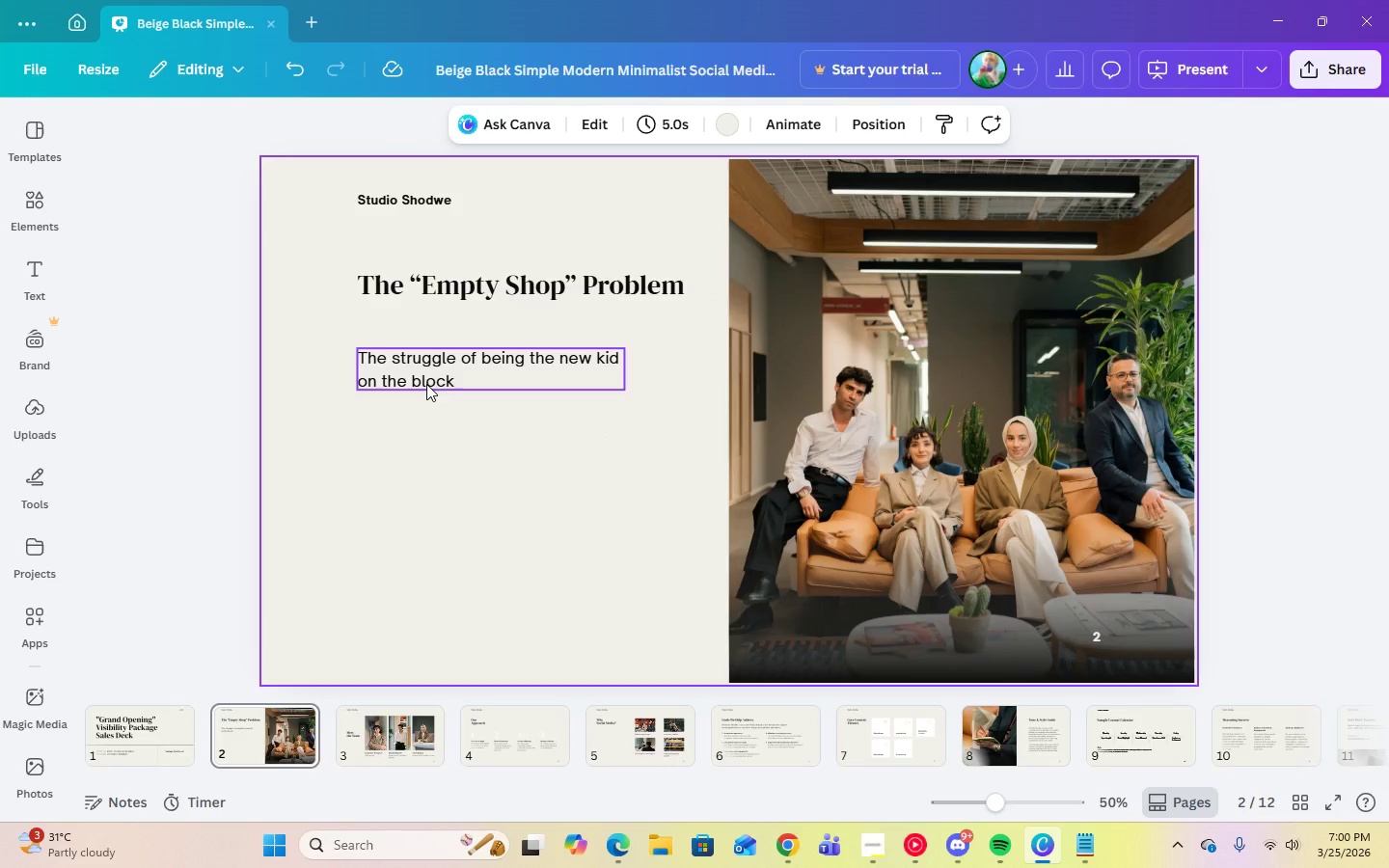 
wait(18.84)
 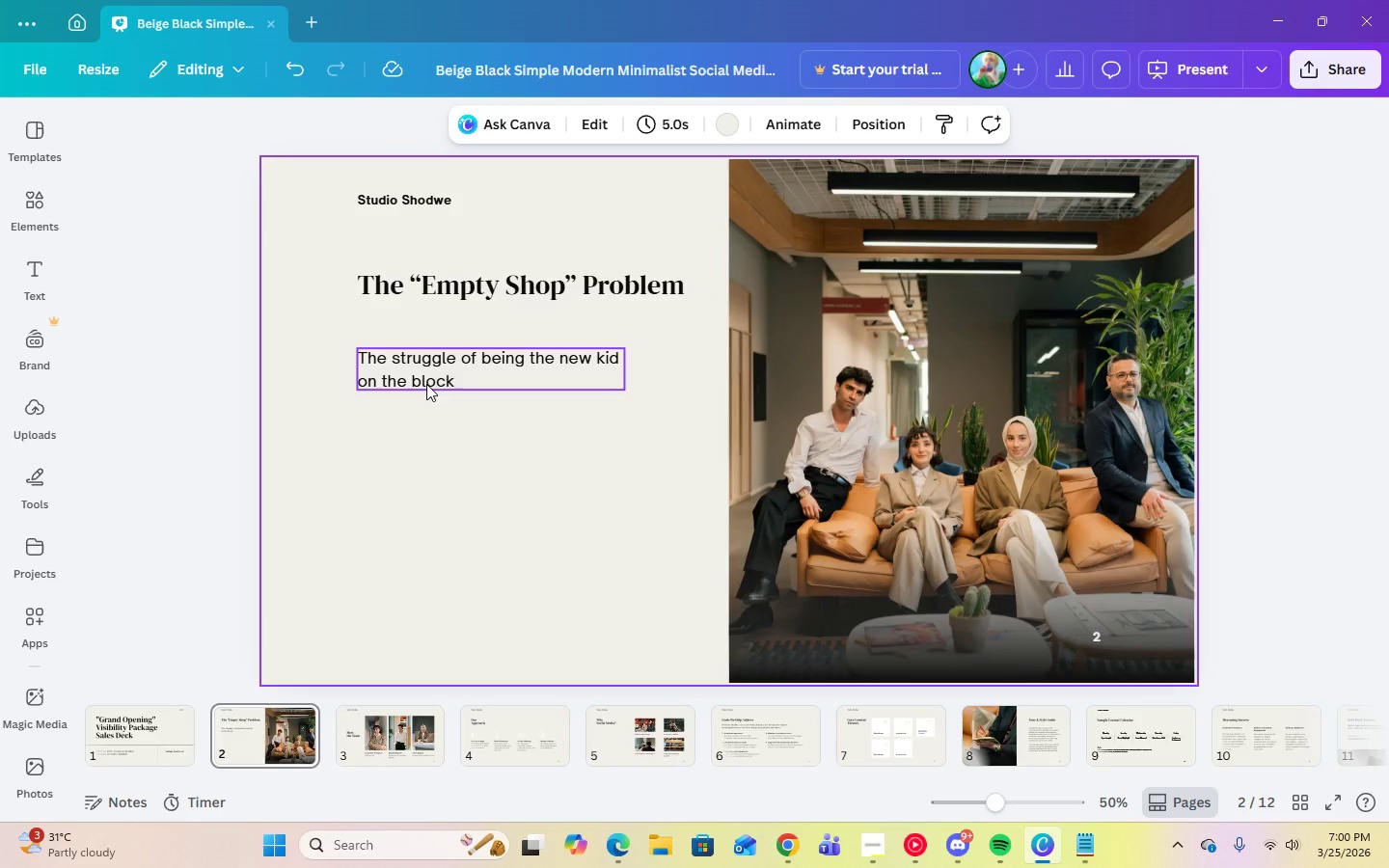 
left_click([516, 295])
 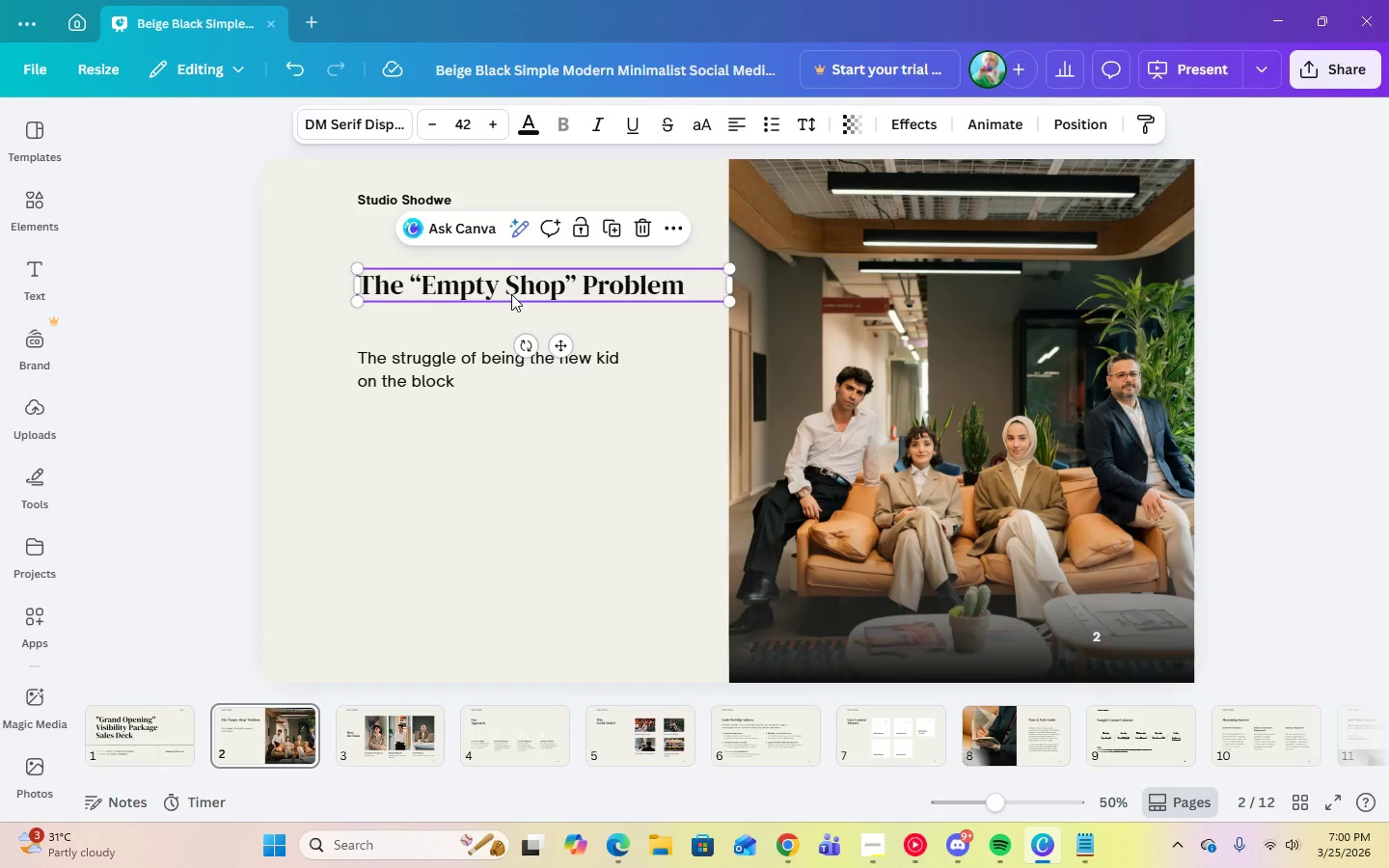 
left_click_drag(start_coordinate=[512, 294], to_coordinate=[507, 292])
 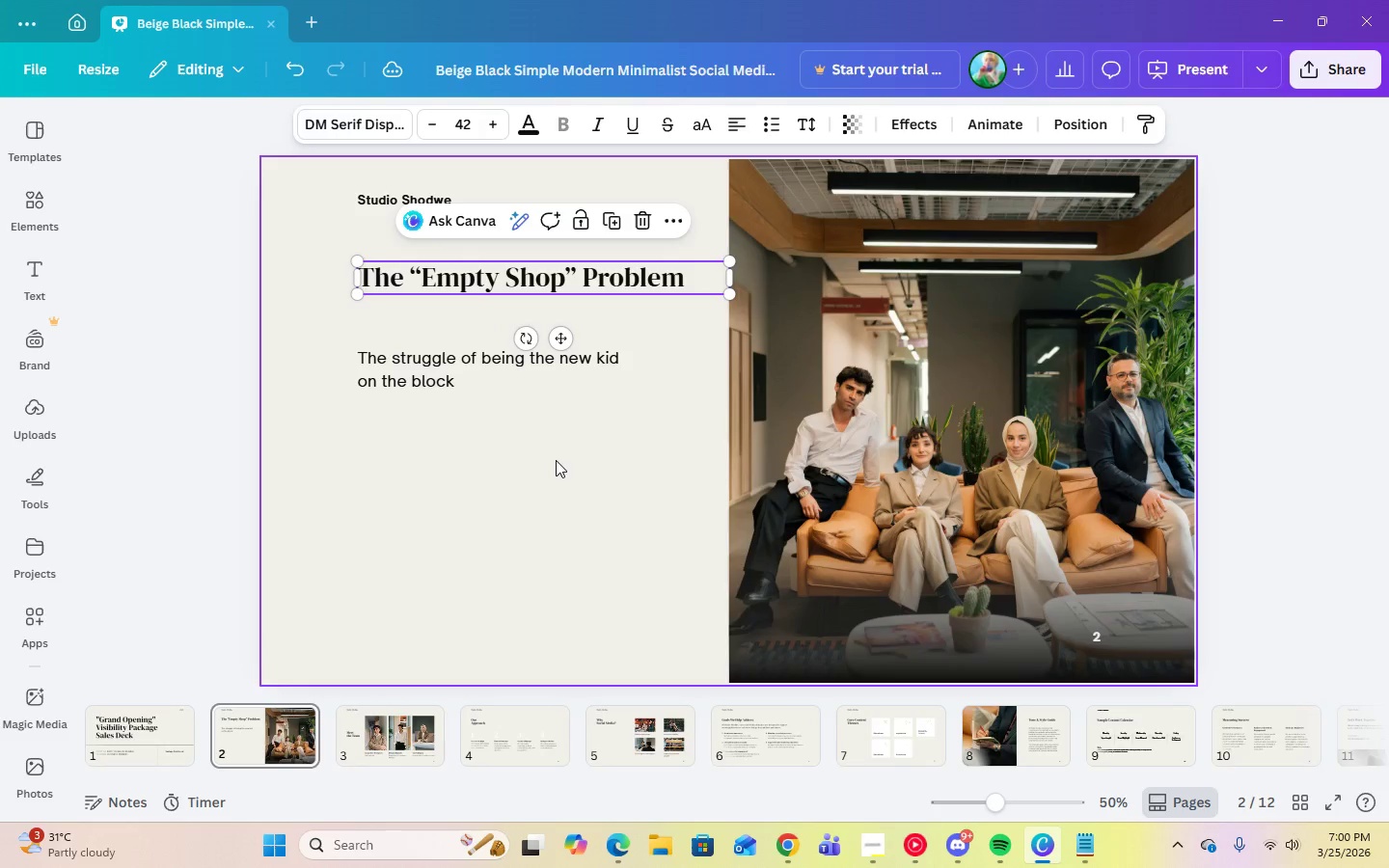 
left_click([556, 460])
 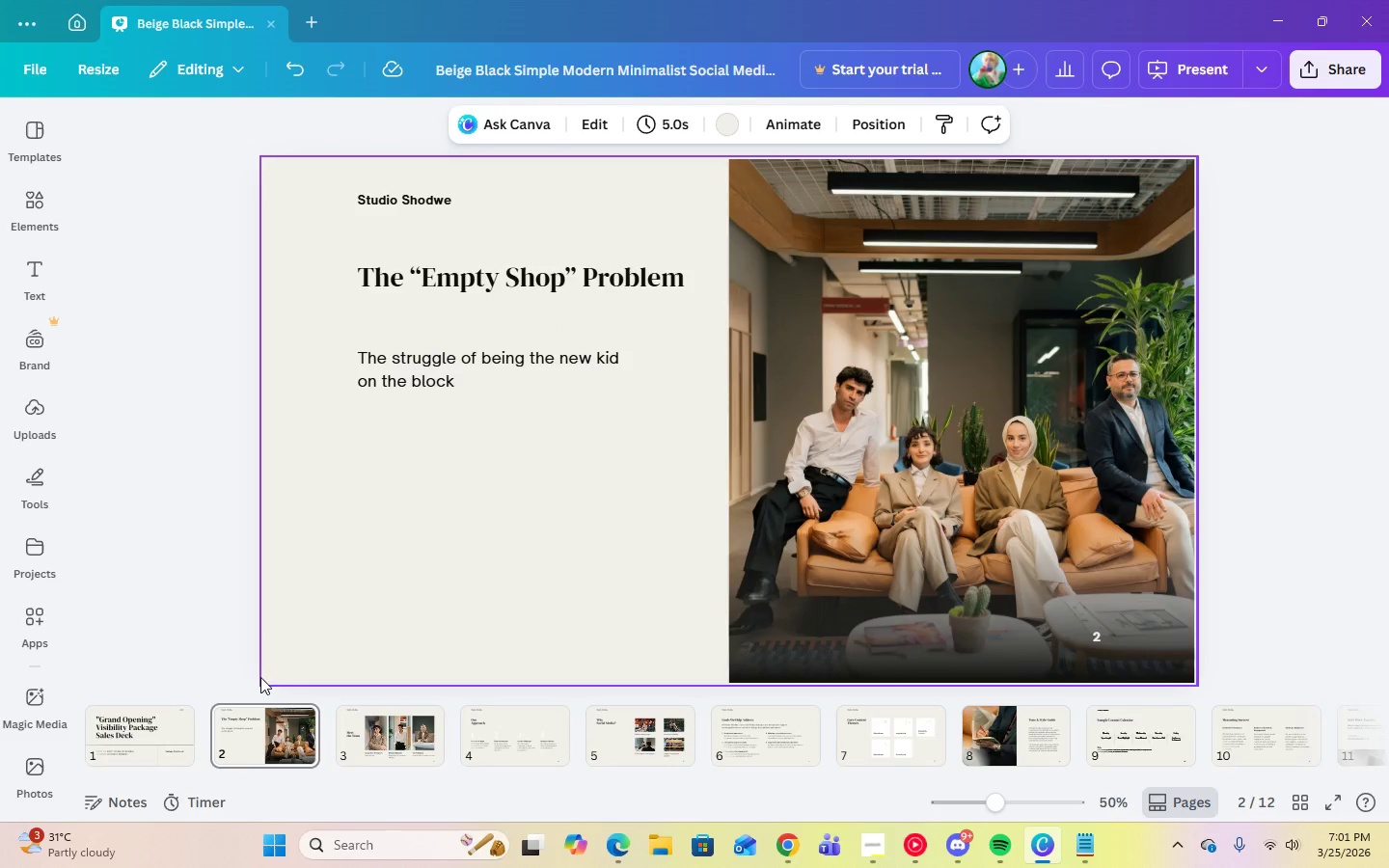 
left_click([168, 733])
 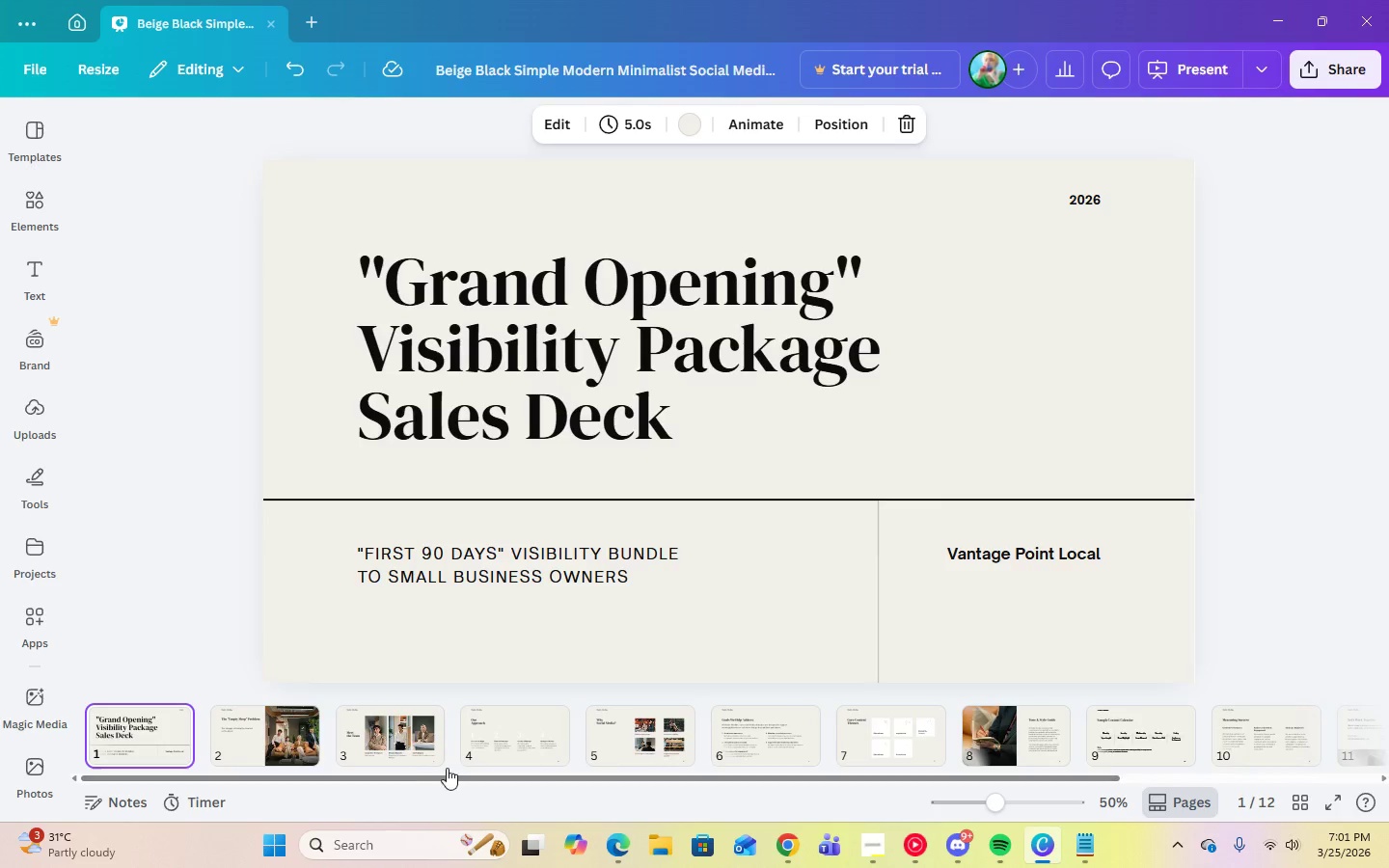 
left_click([294, 727])
 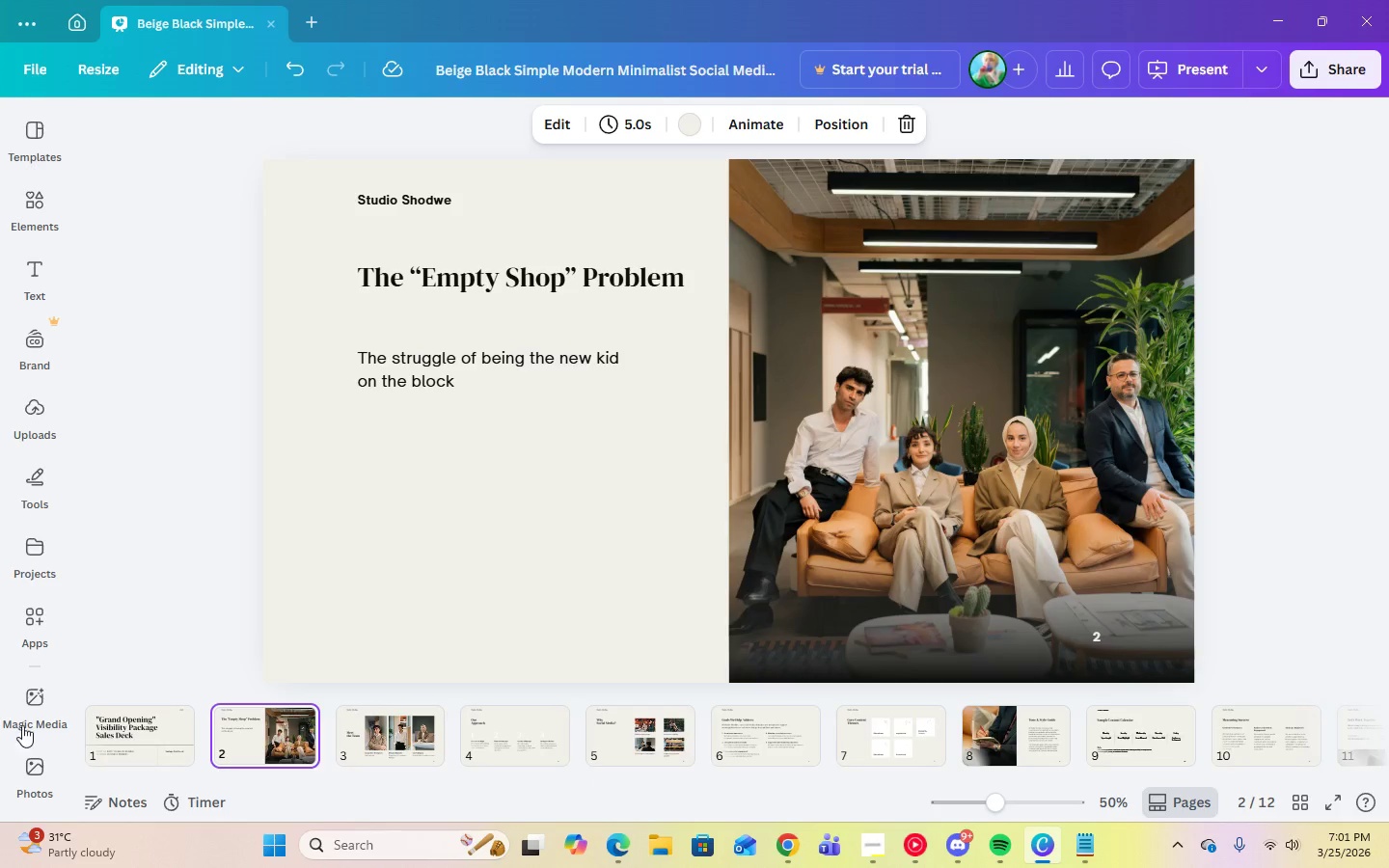 
left_click([156, 727])
 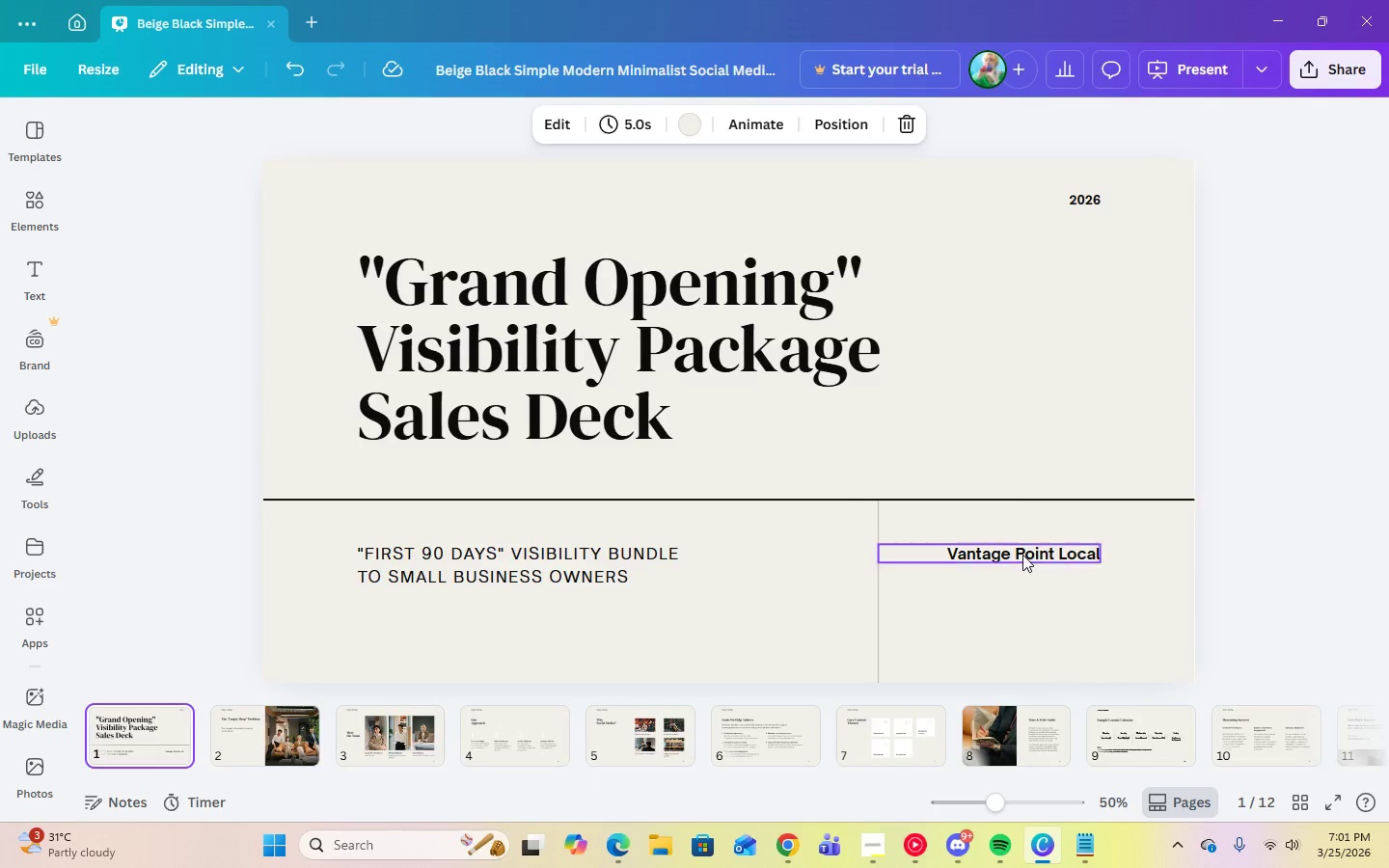 
double_click([1022, 555])
 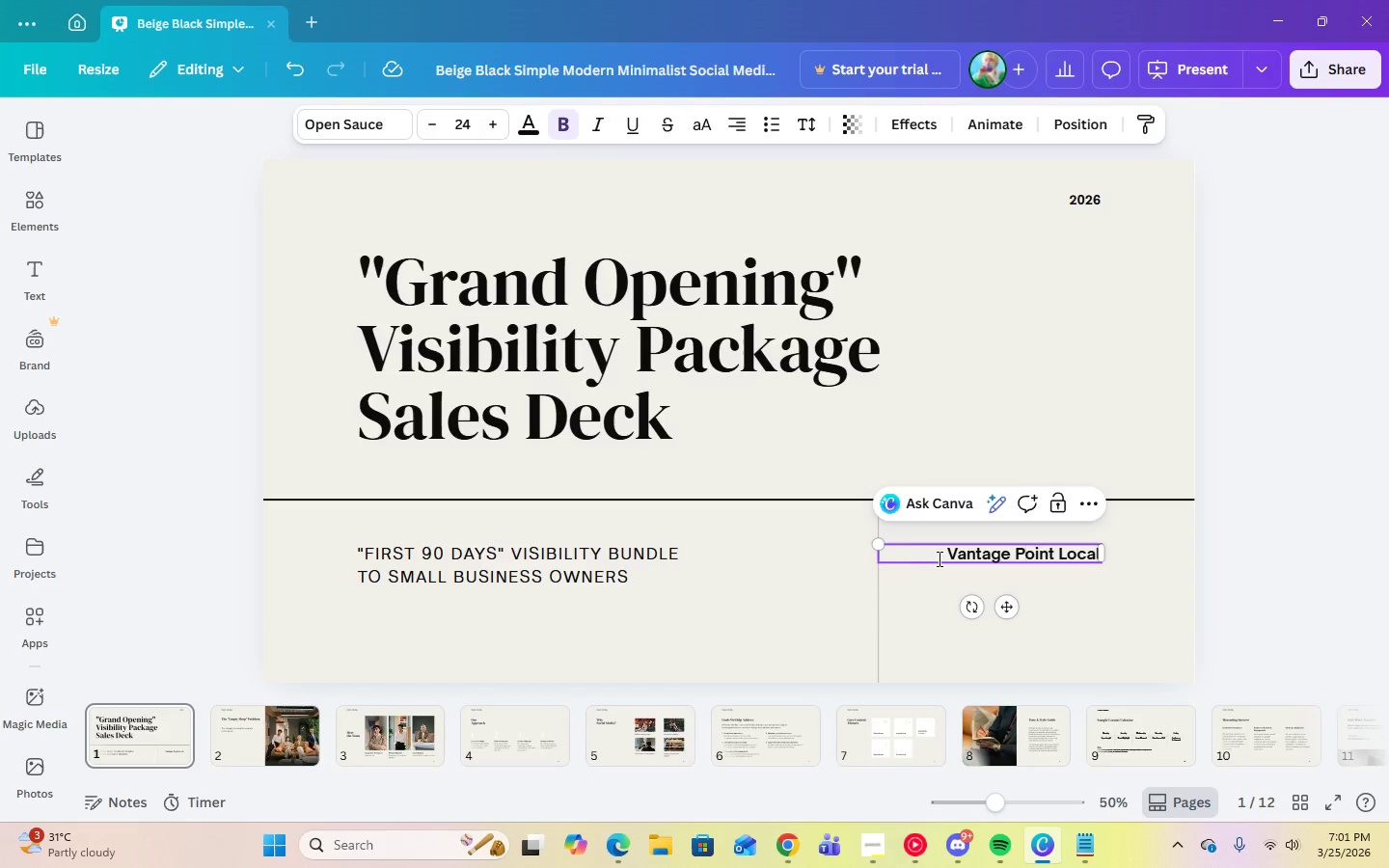 
left_click_drag(start_coordinate=[940, 555], to_coordinate=[1102, 558])
 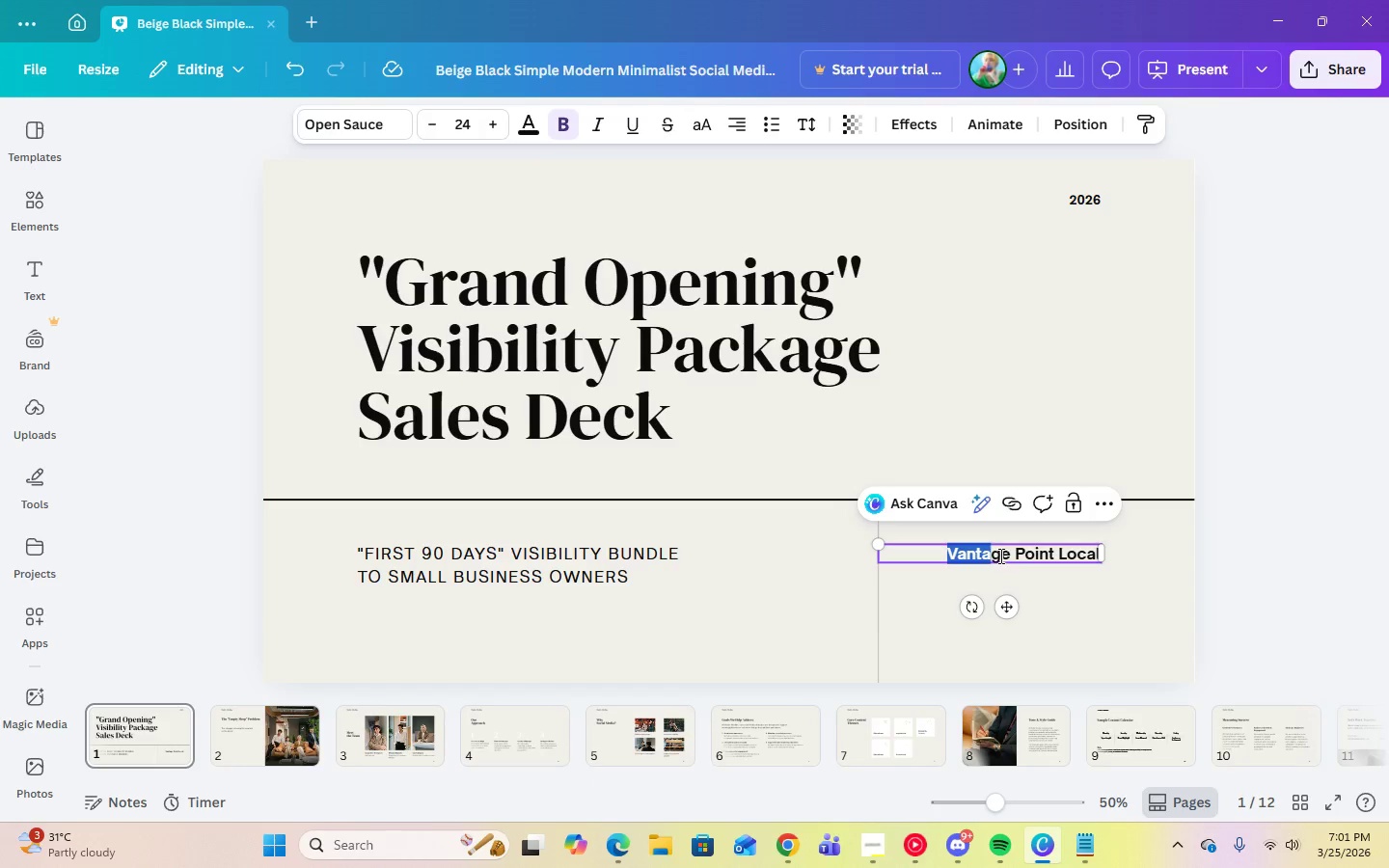 
left_click([999, 556])
 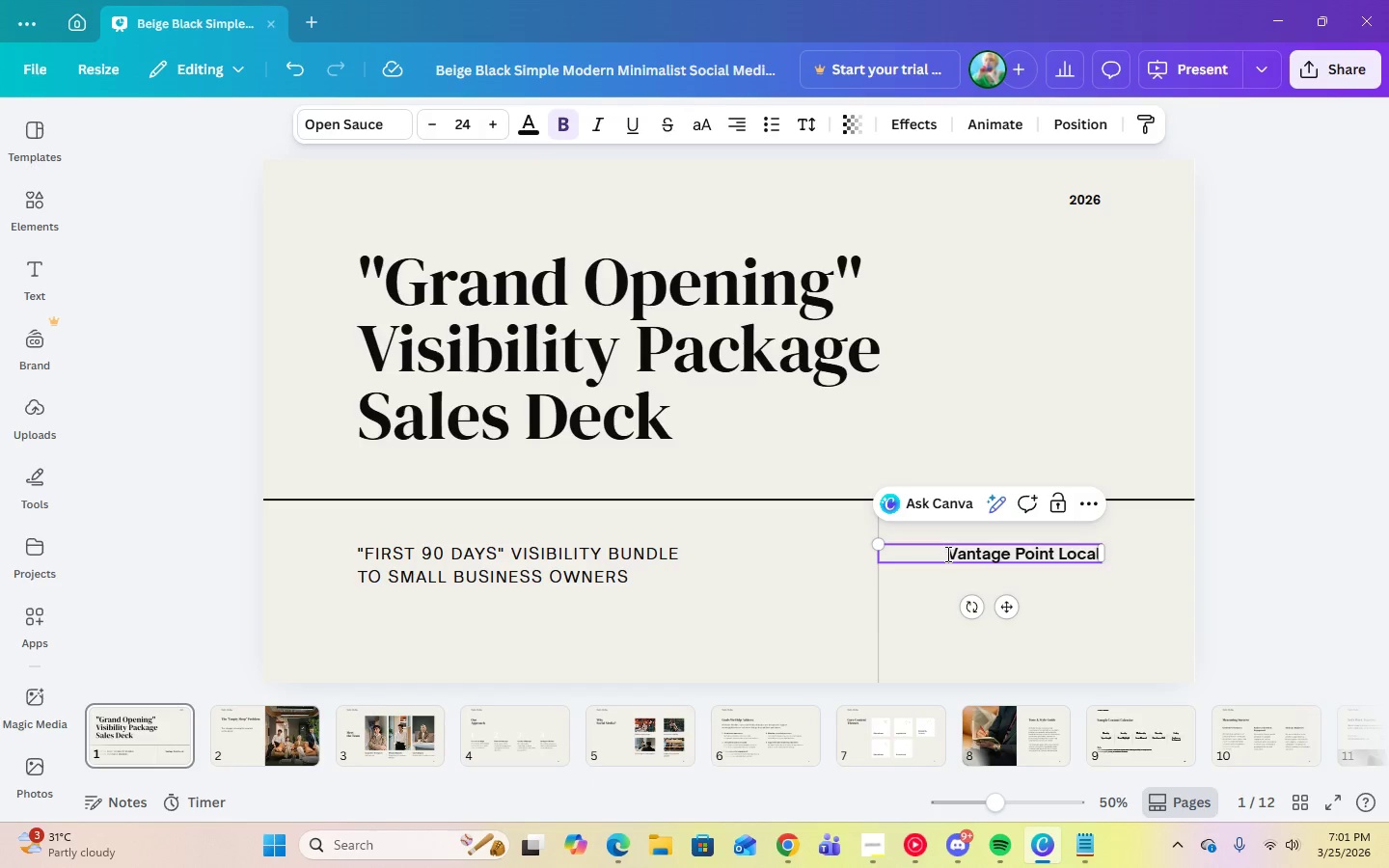 
left_click_drag(start_coordinate=[946, 554], to_coordinate=[1122, 554])
 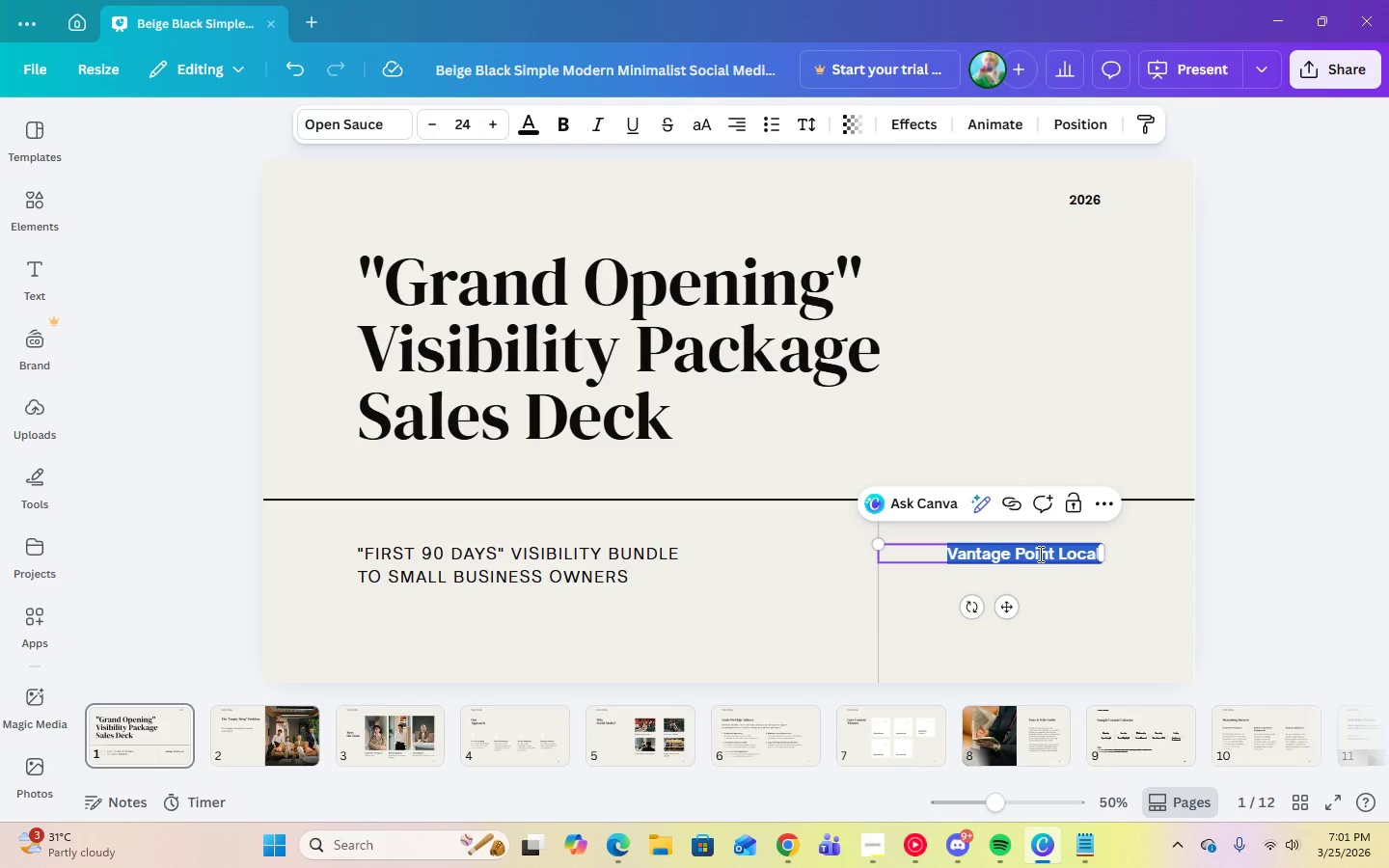 
right_click([1039, 554])
 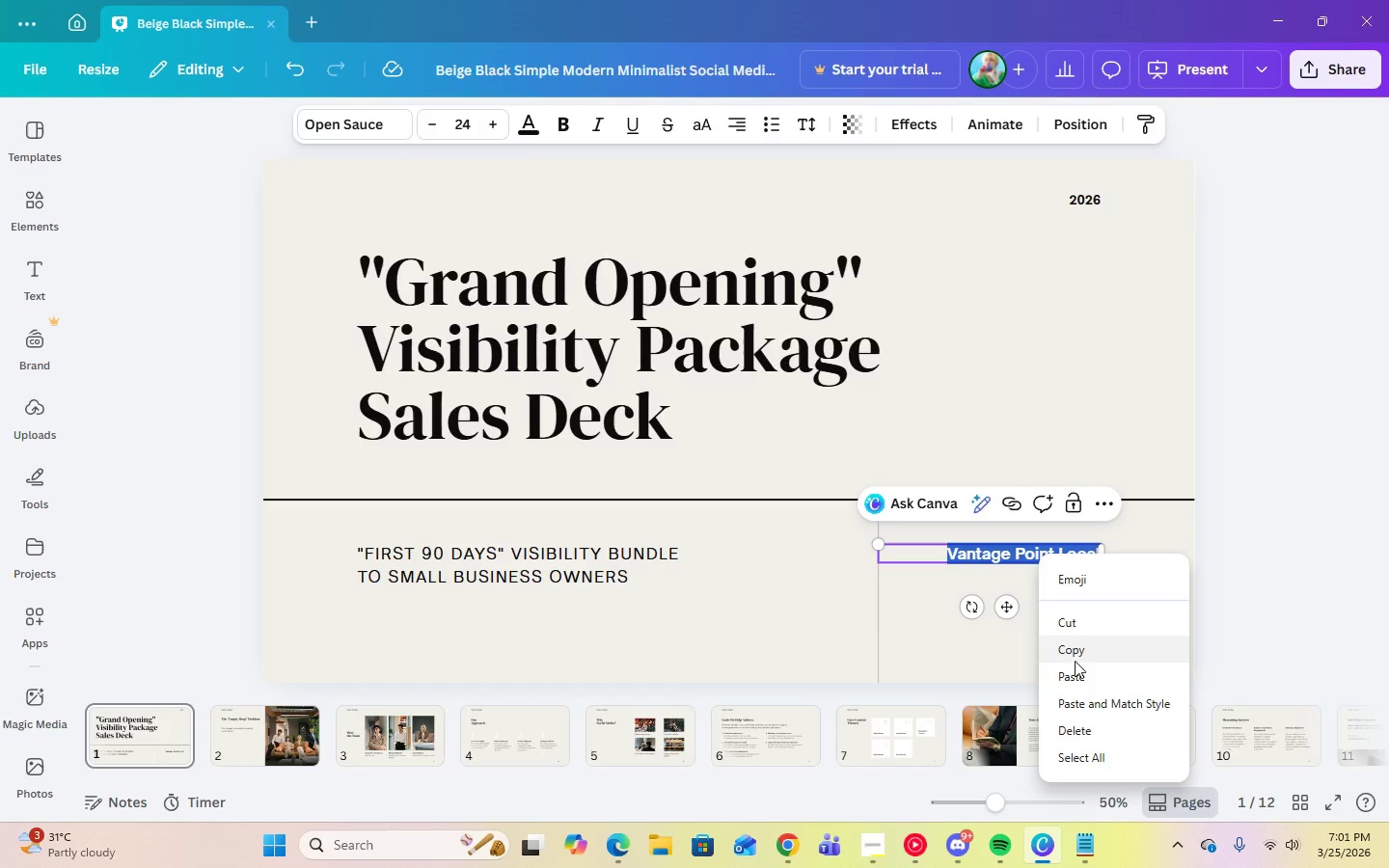 
left_click([1072, 651])
 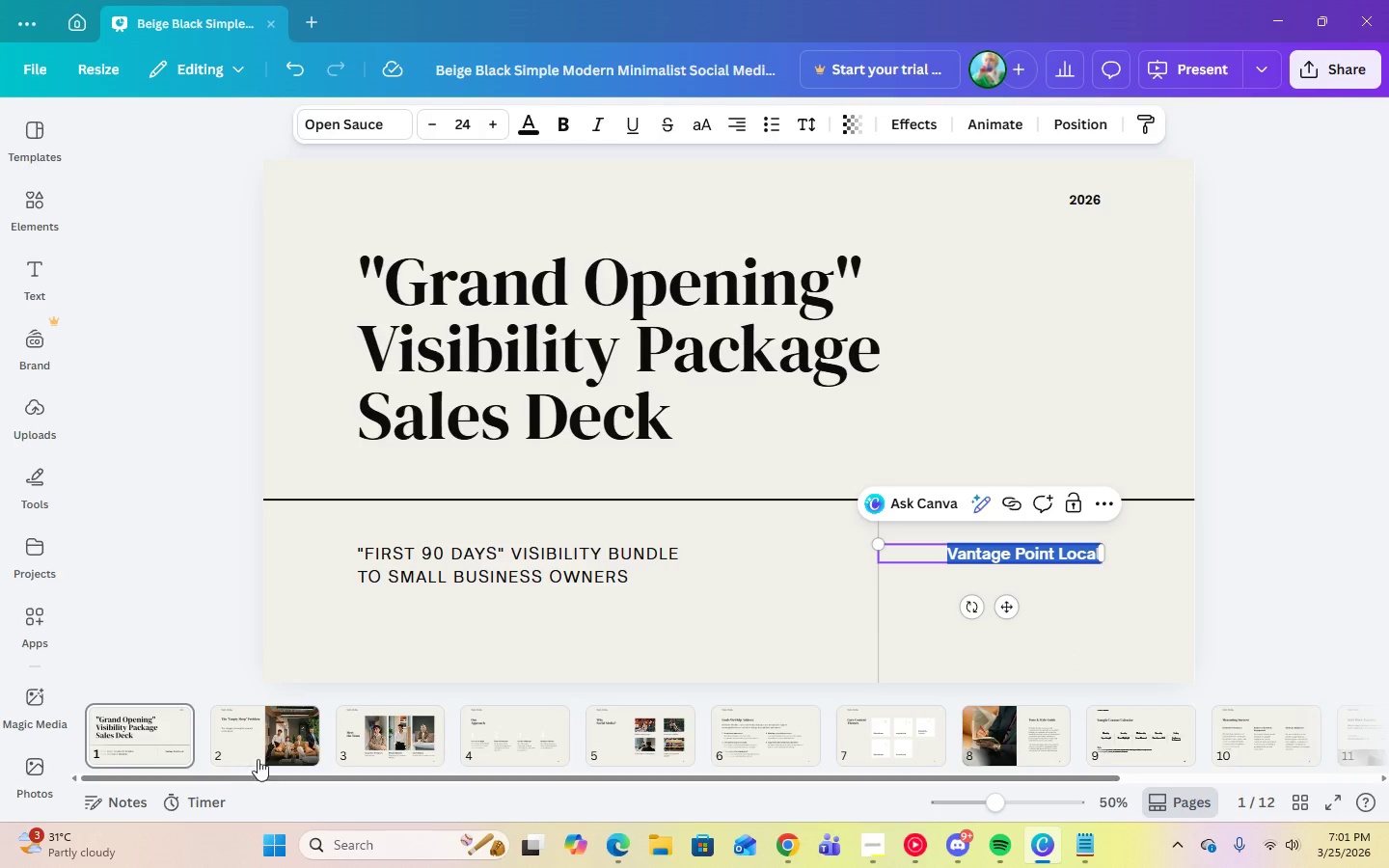 
left_click([259, 738])
 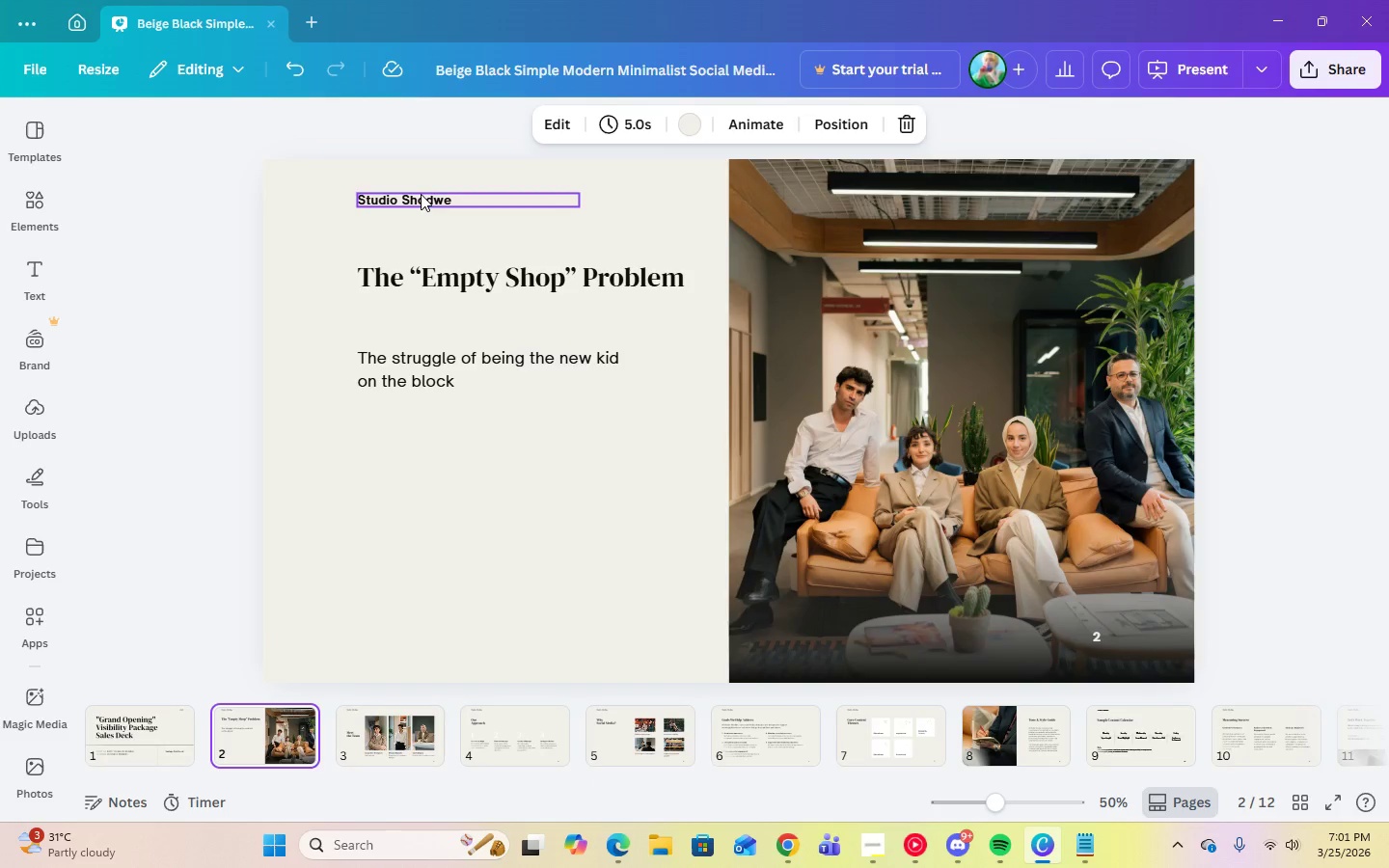 
double_click([421, 200])
 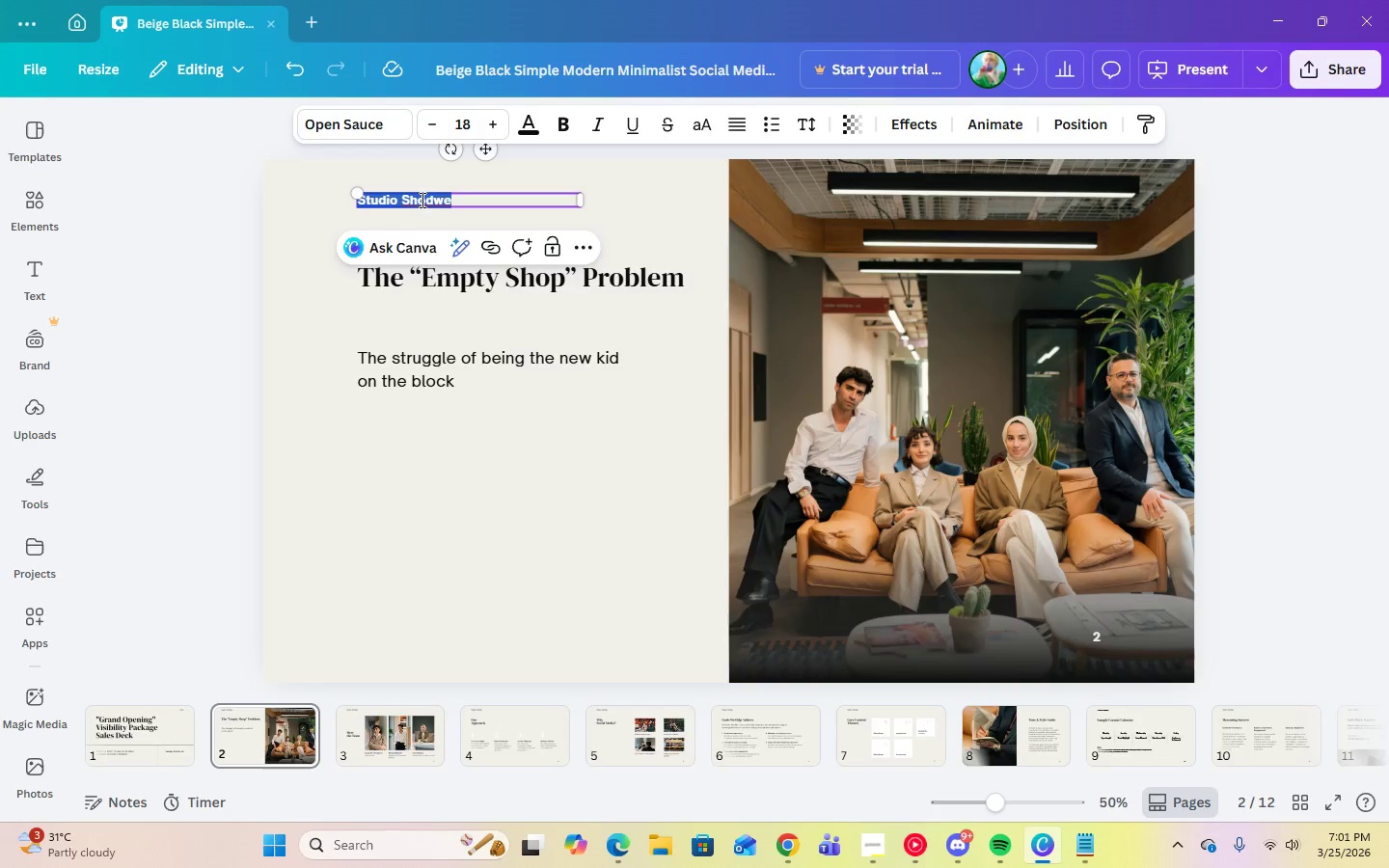 
right_click([421, 200])
 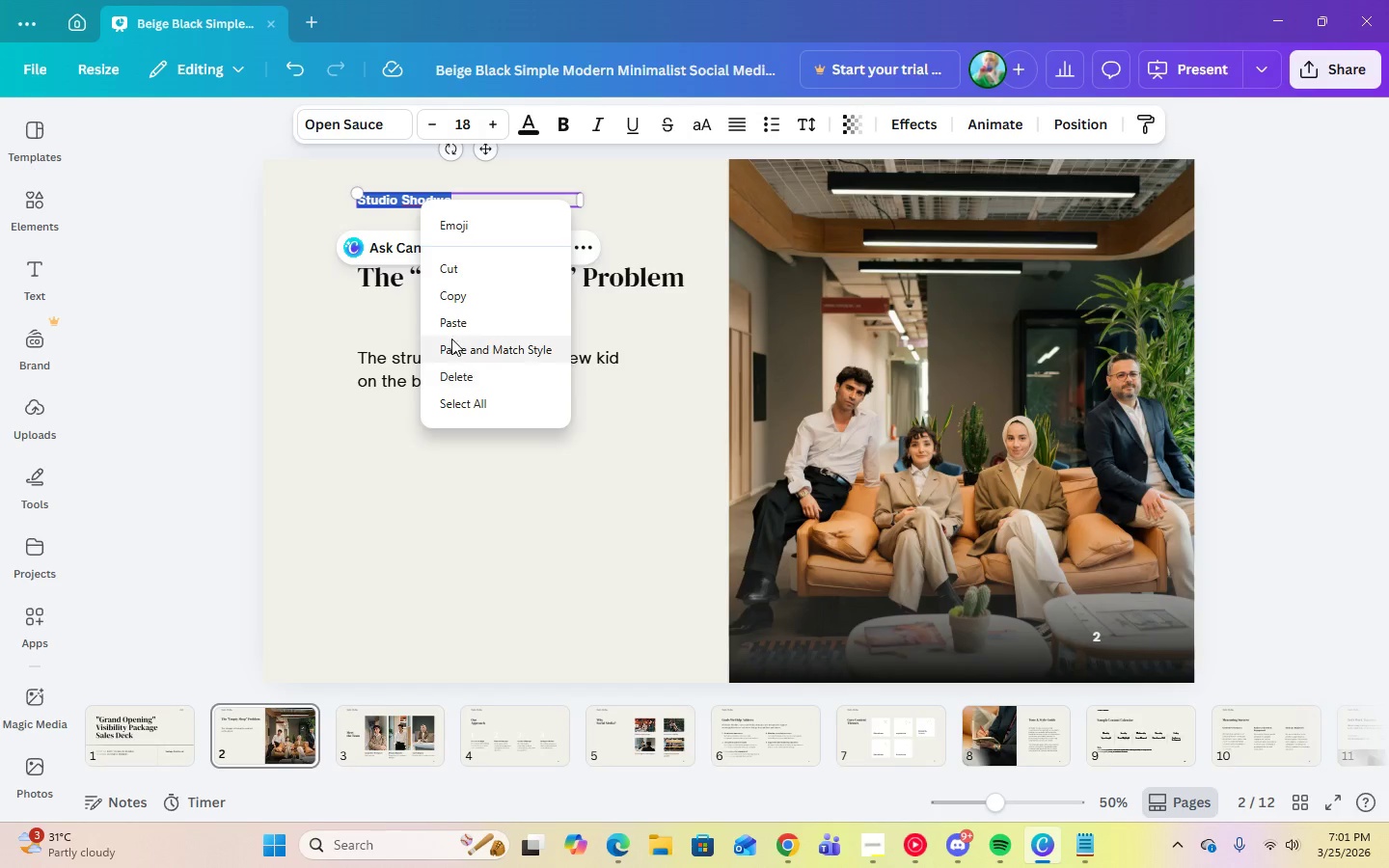 
left_click([450, 324])
 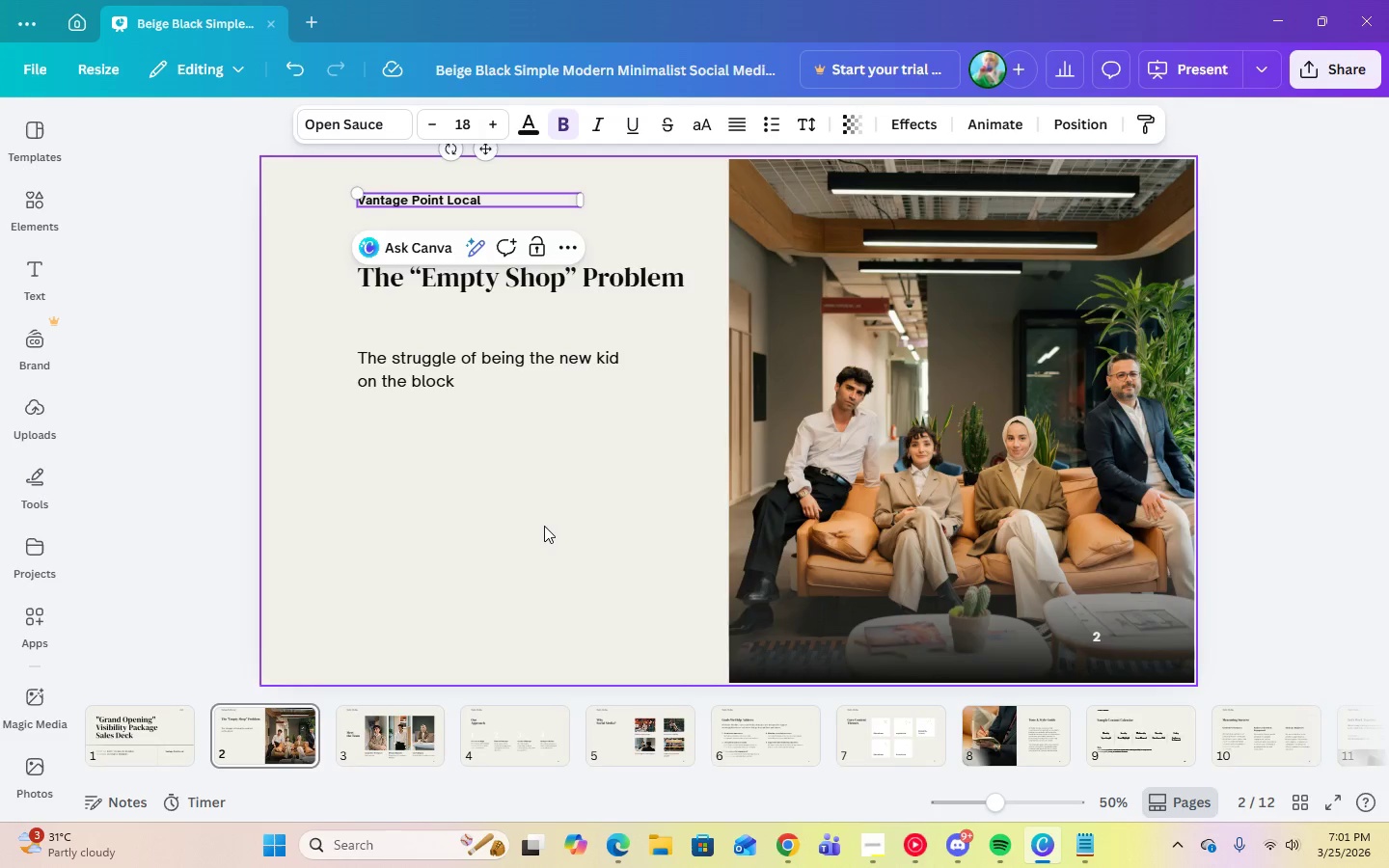 
left_click([545, 529])
 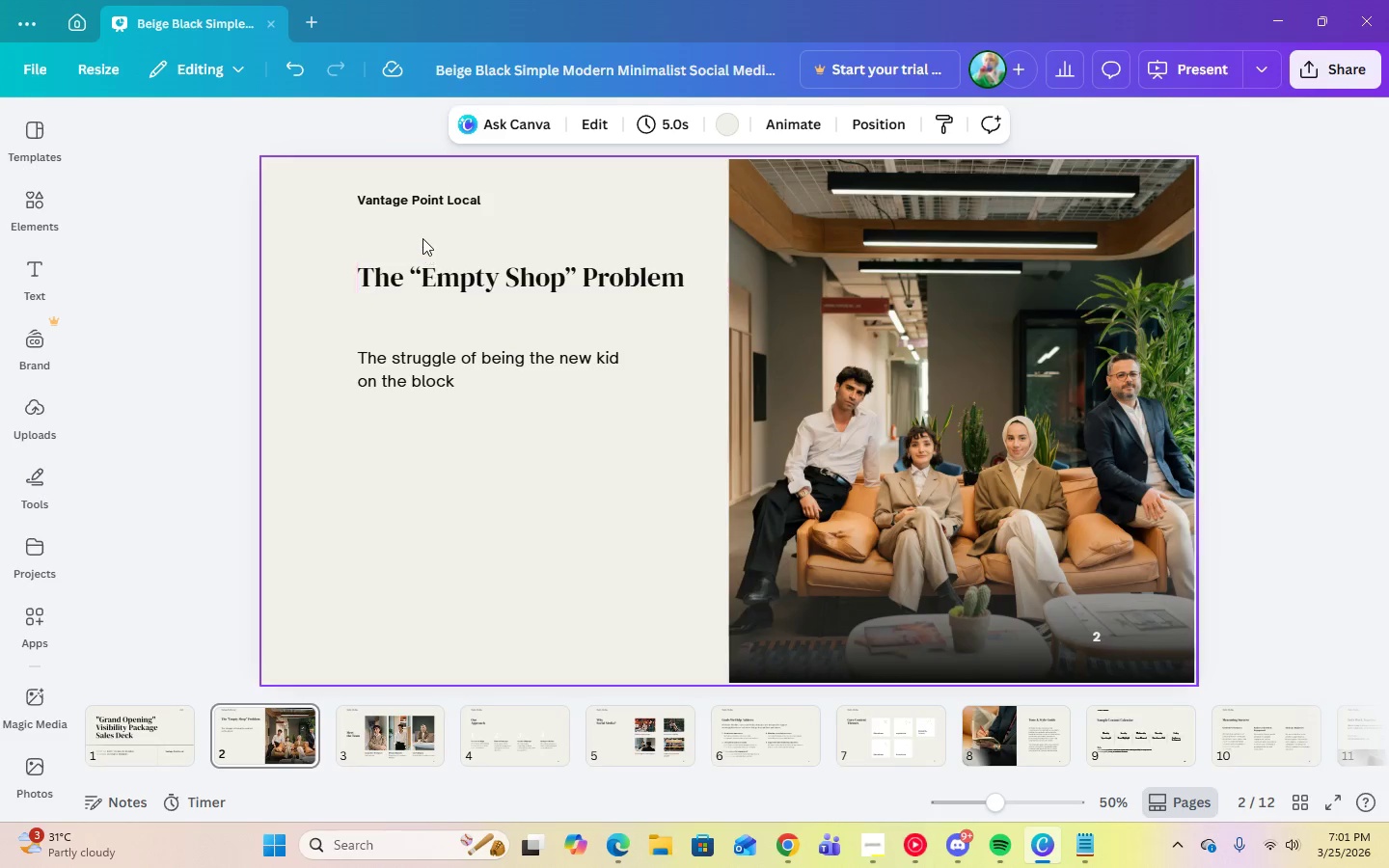 
left_click([407, 200])
 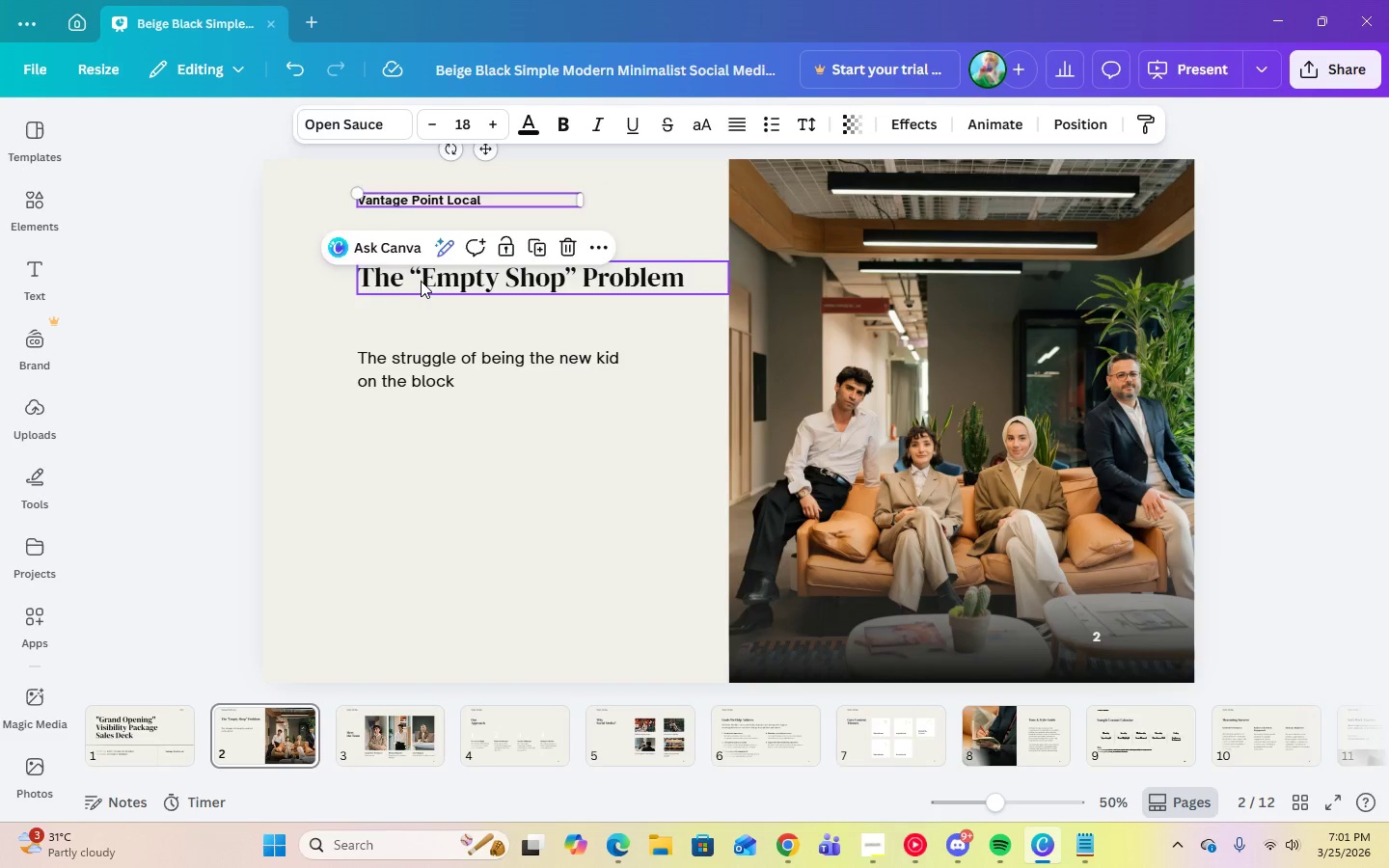 
left_click([422, 281])
 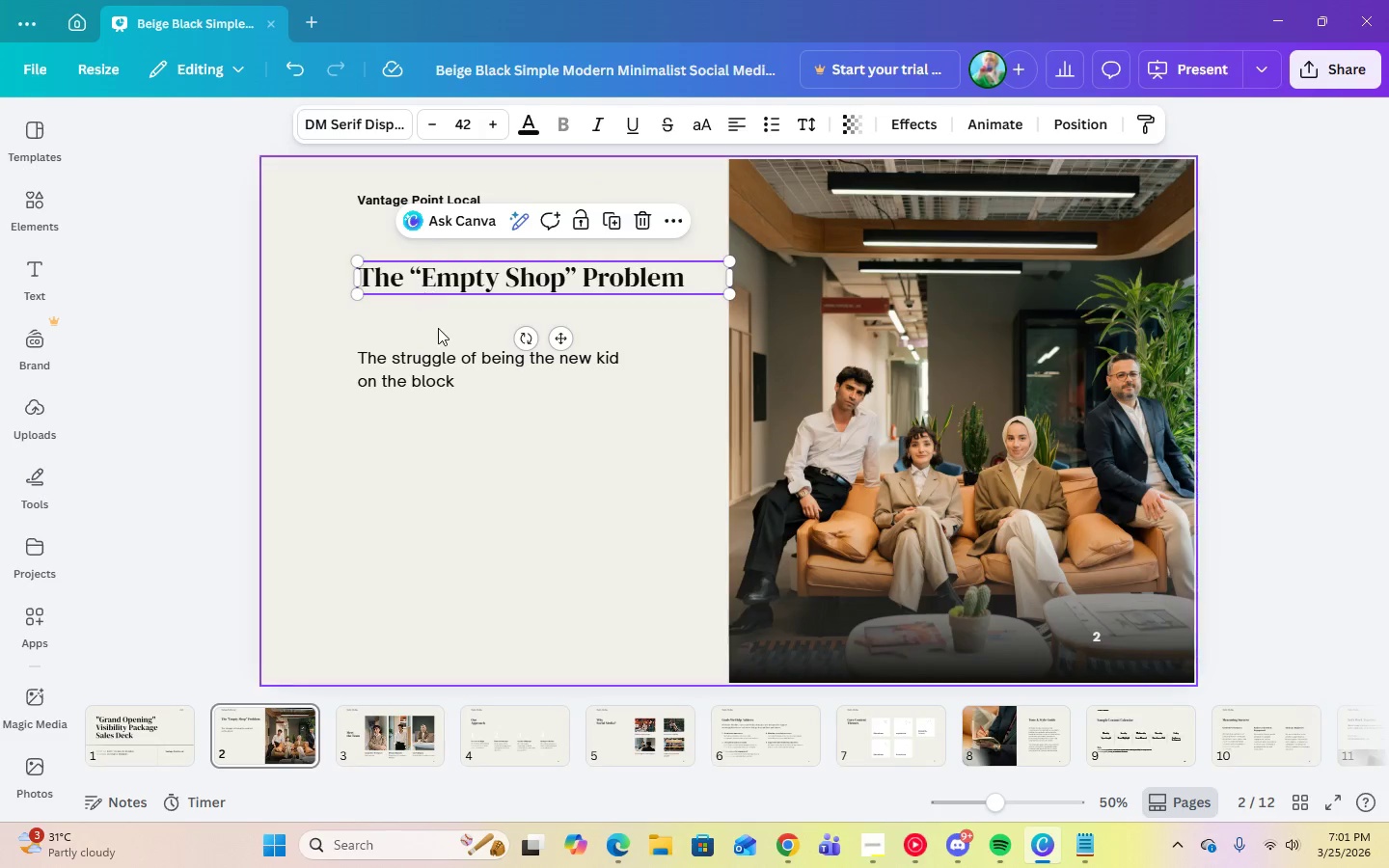 
left_click([444, 373])
 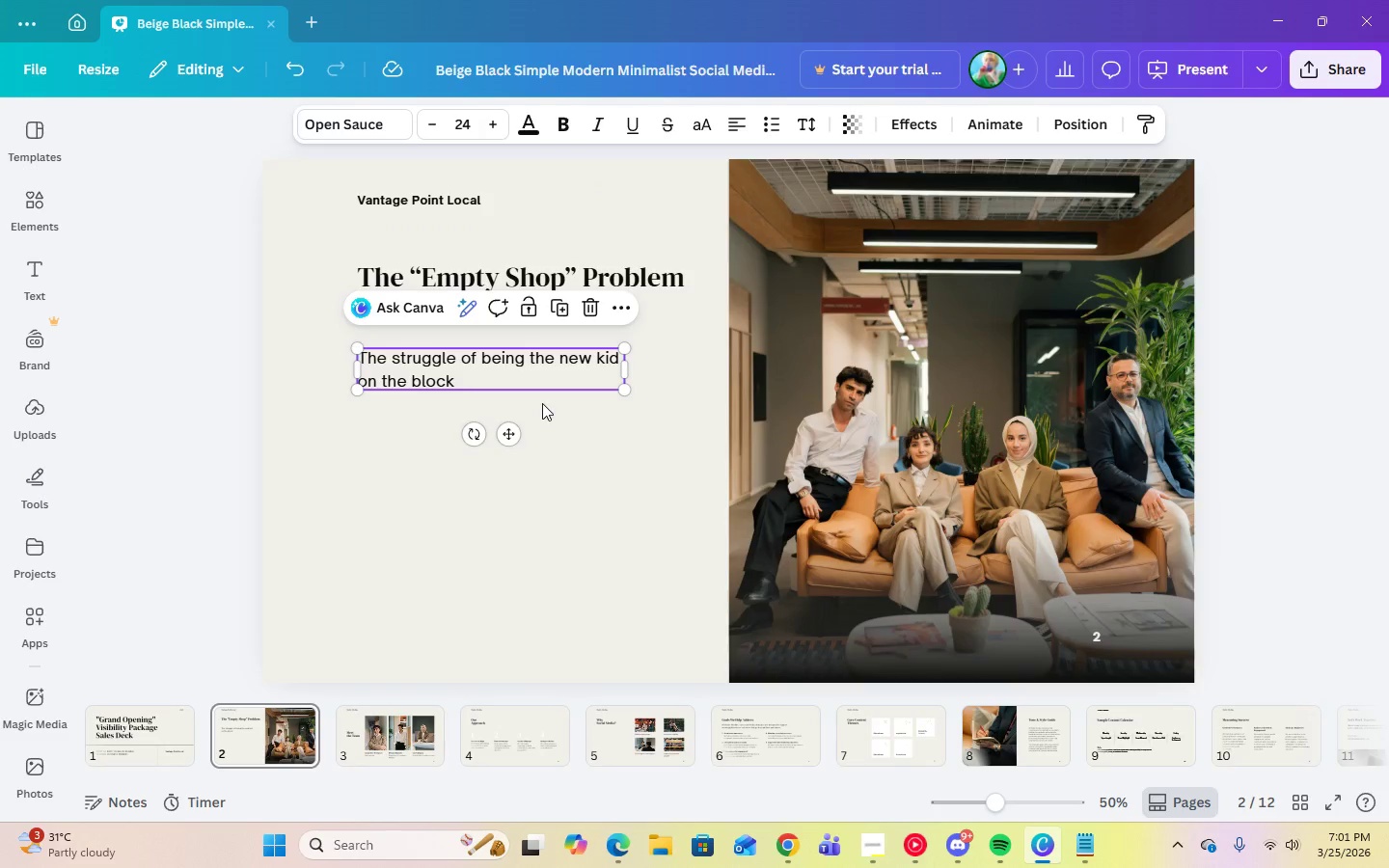 
left_click([677, 481])
 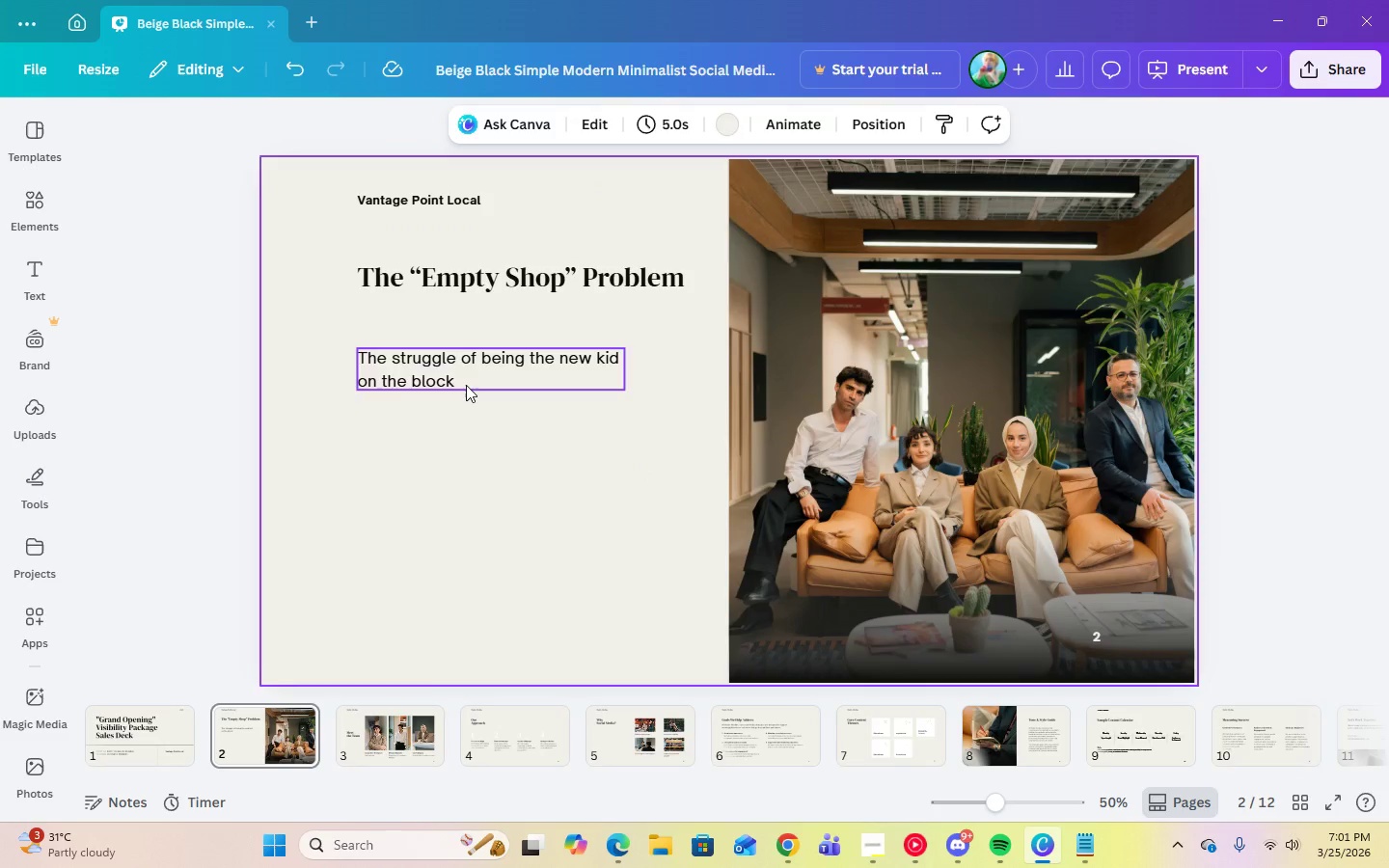 
double_click([466, 385])
 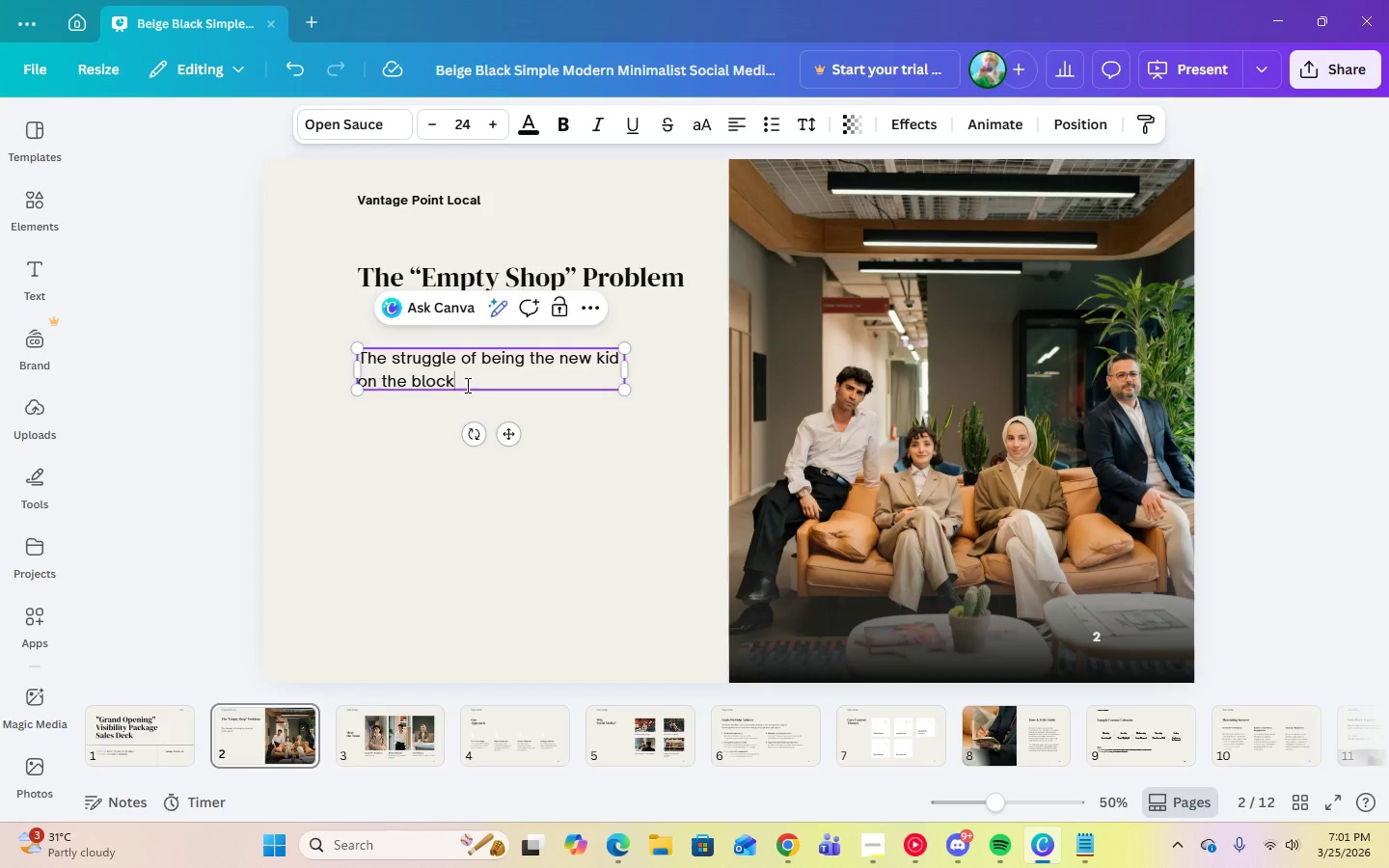 
key(Period)
 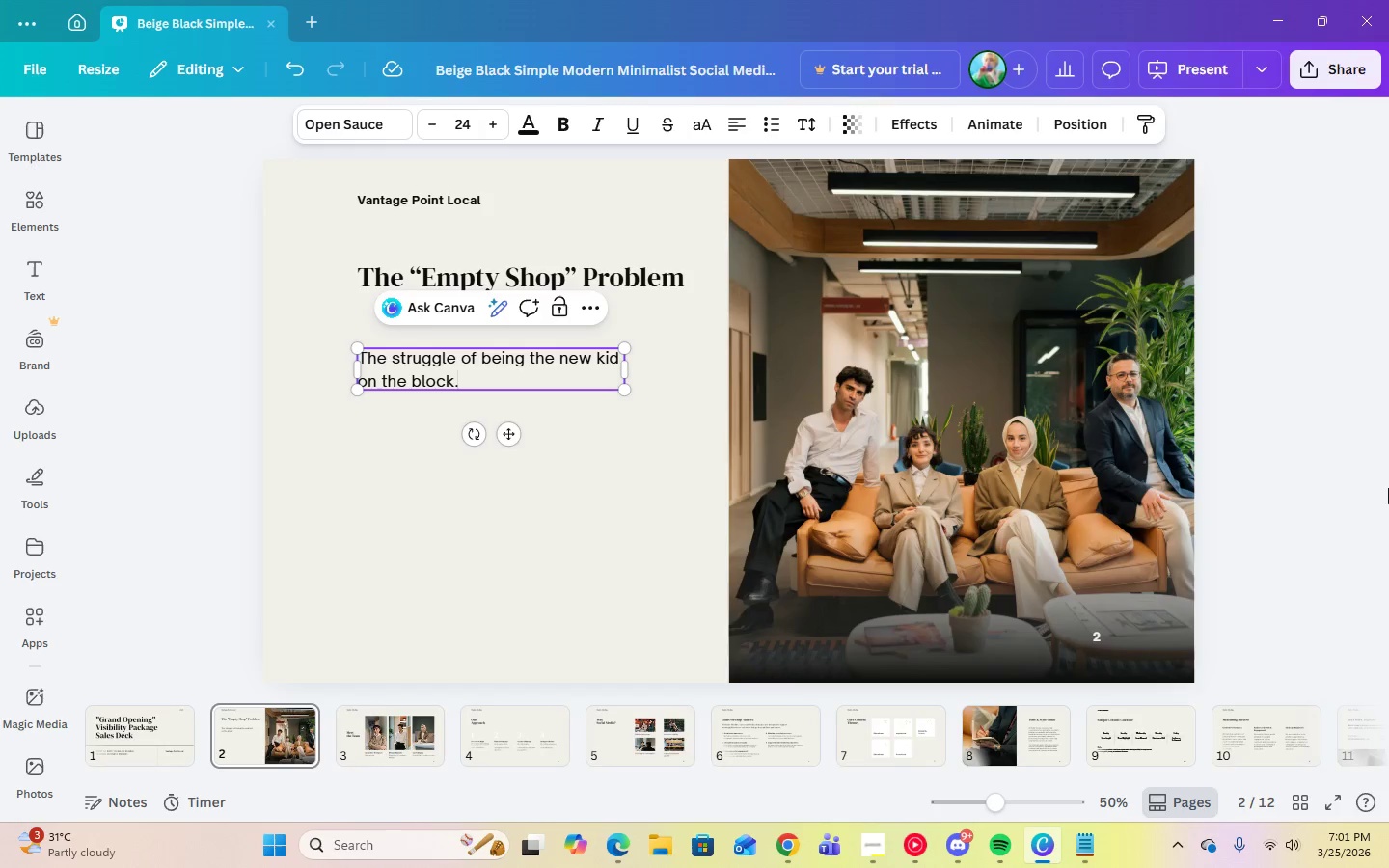 
left_click([1388, 488])
 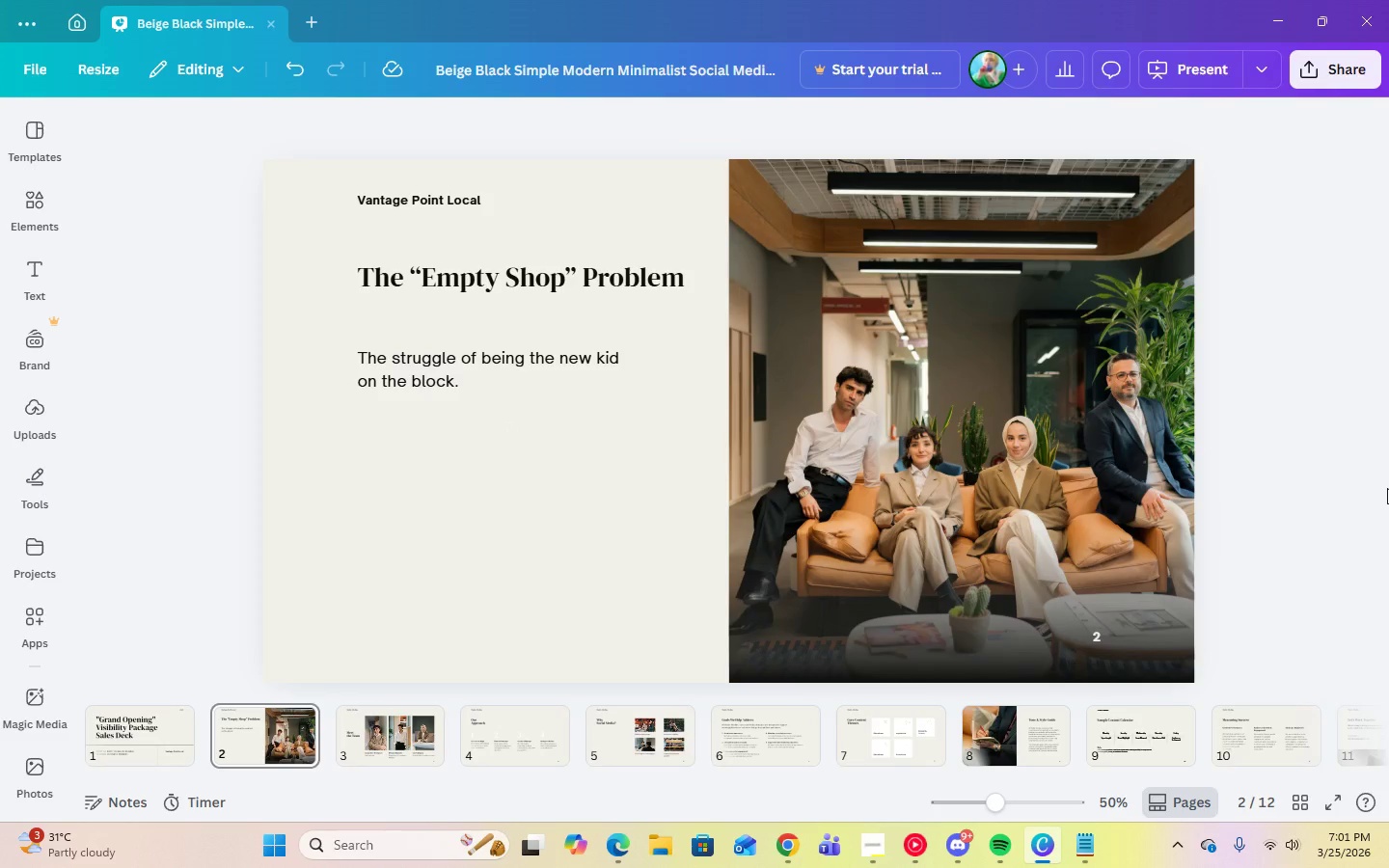 
left_click([451, 373])
 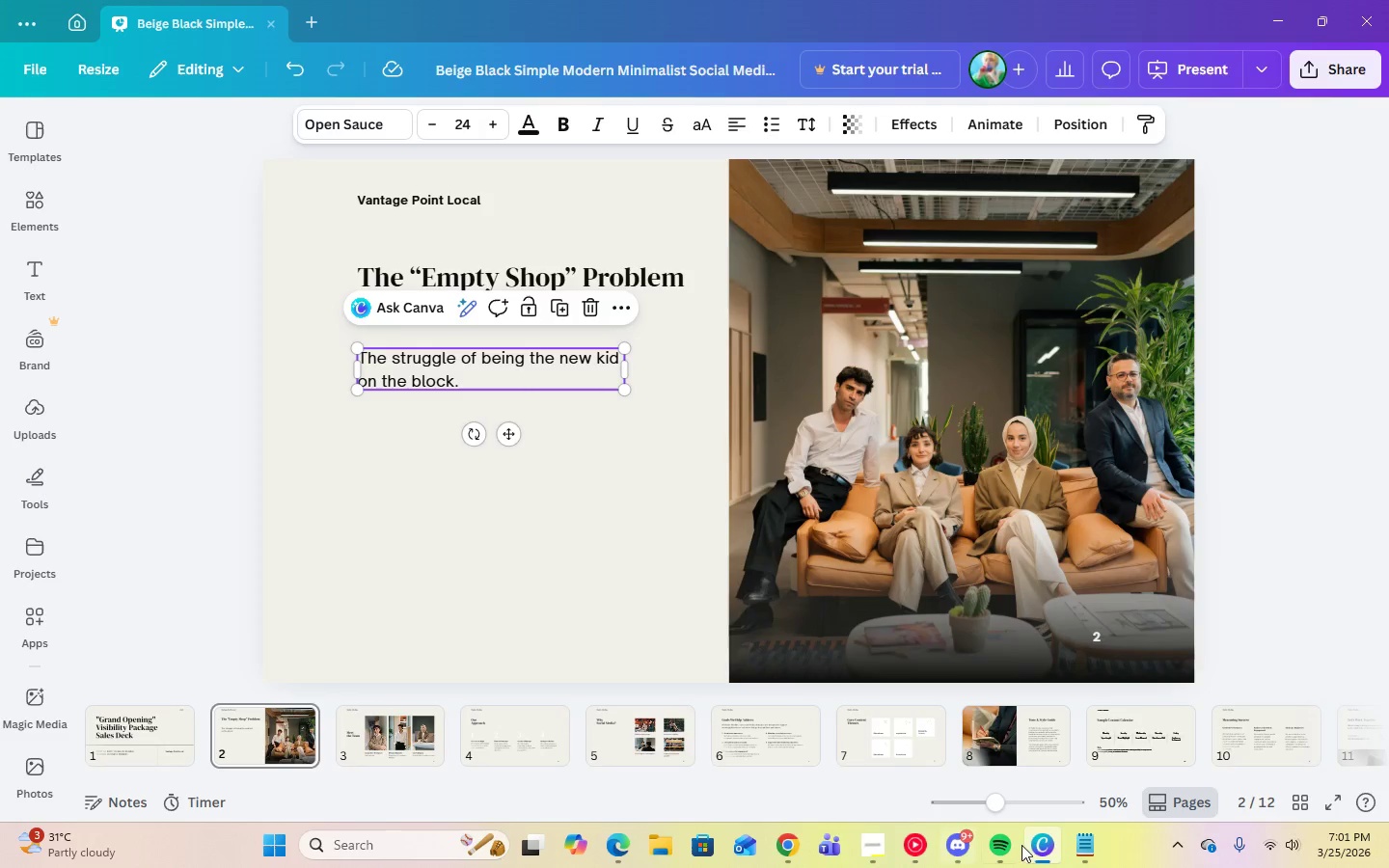 
left_click([1093, 854])
 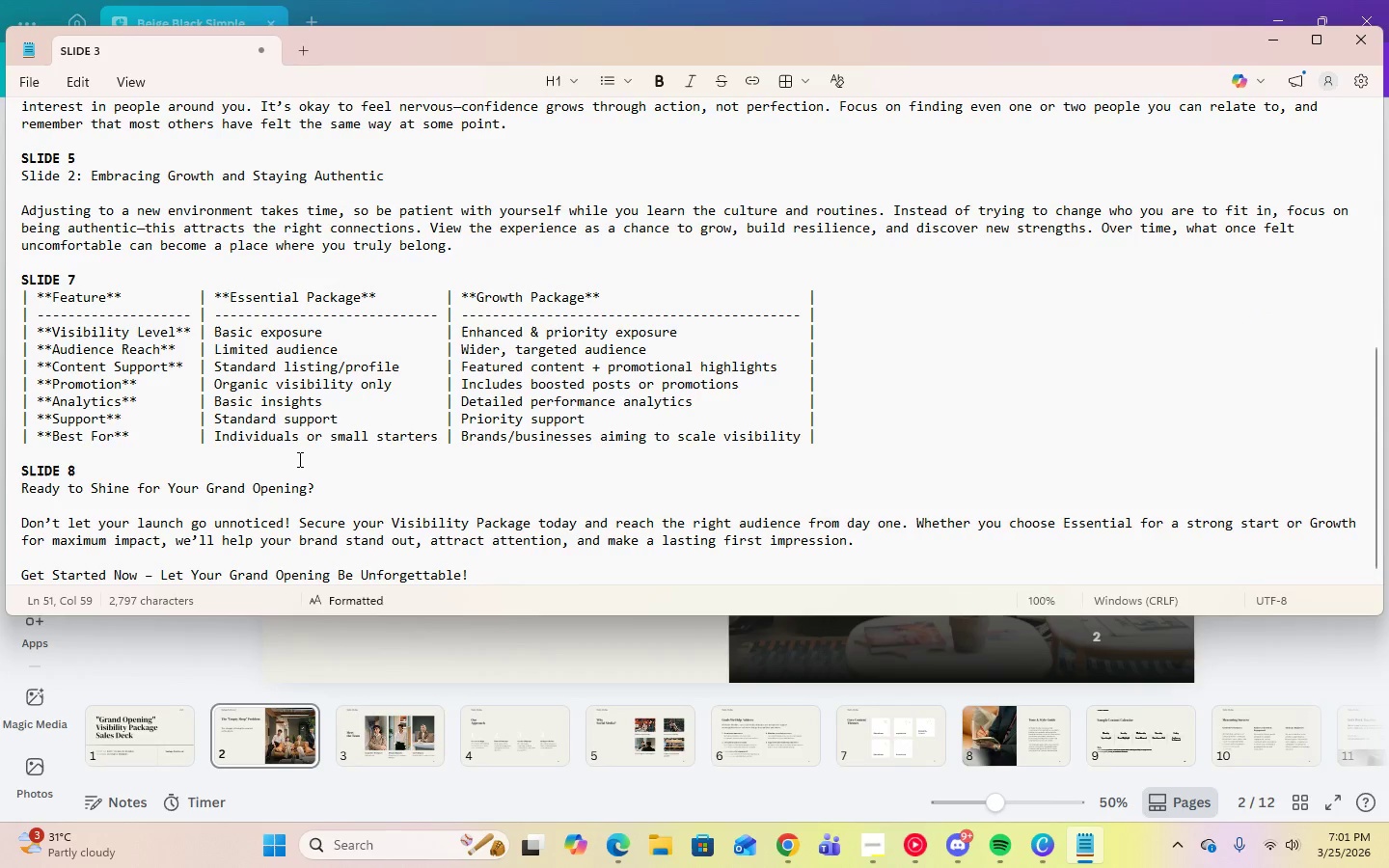 
scroll: coordinate [298, 459], scroll_direction: up, amount: 15.0
 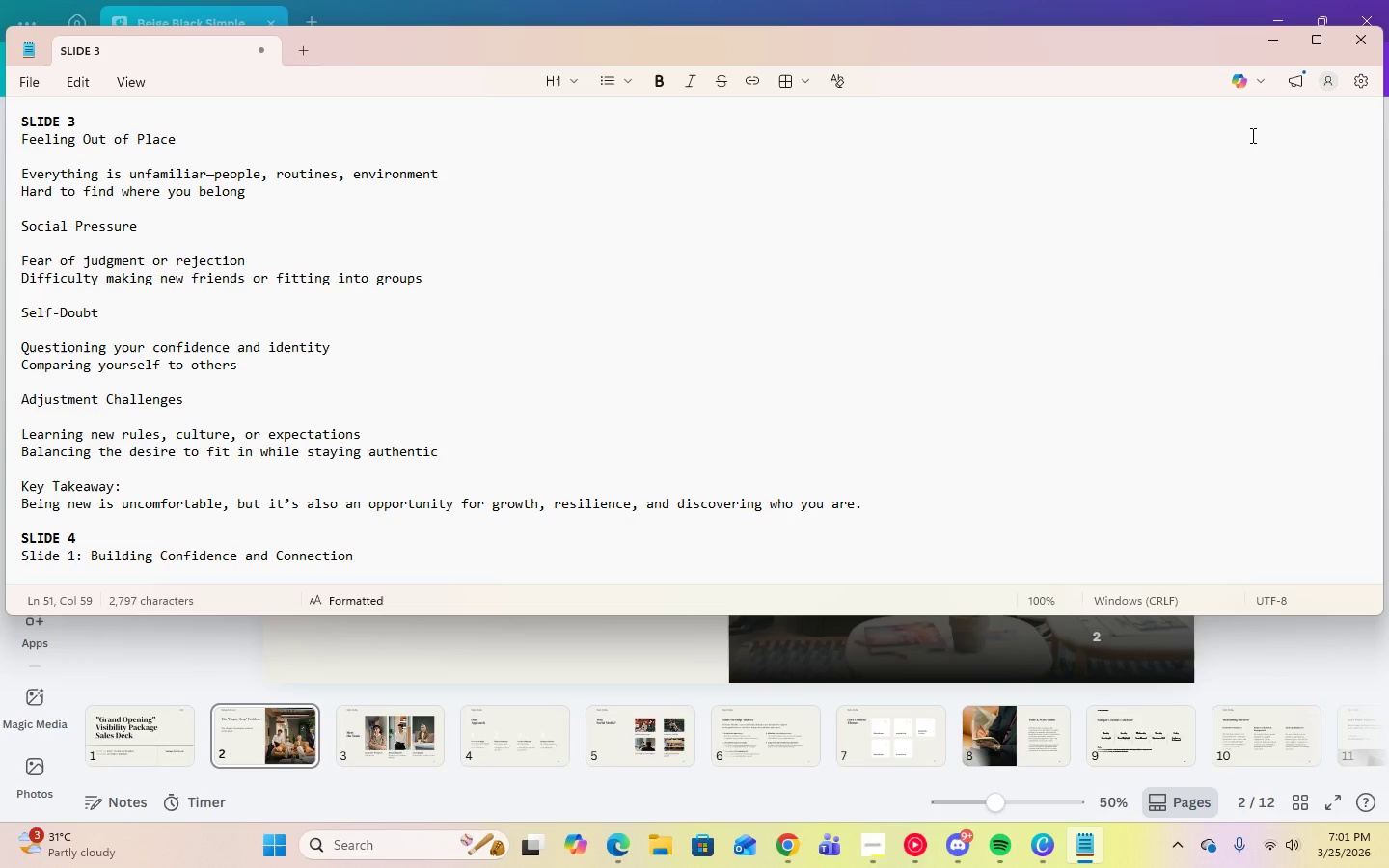 
wait(14.71)
 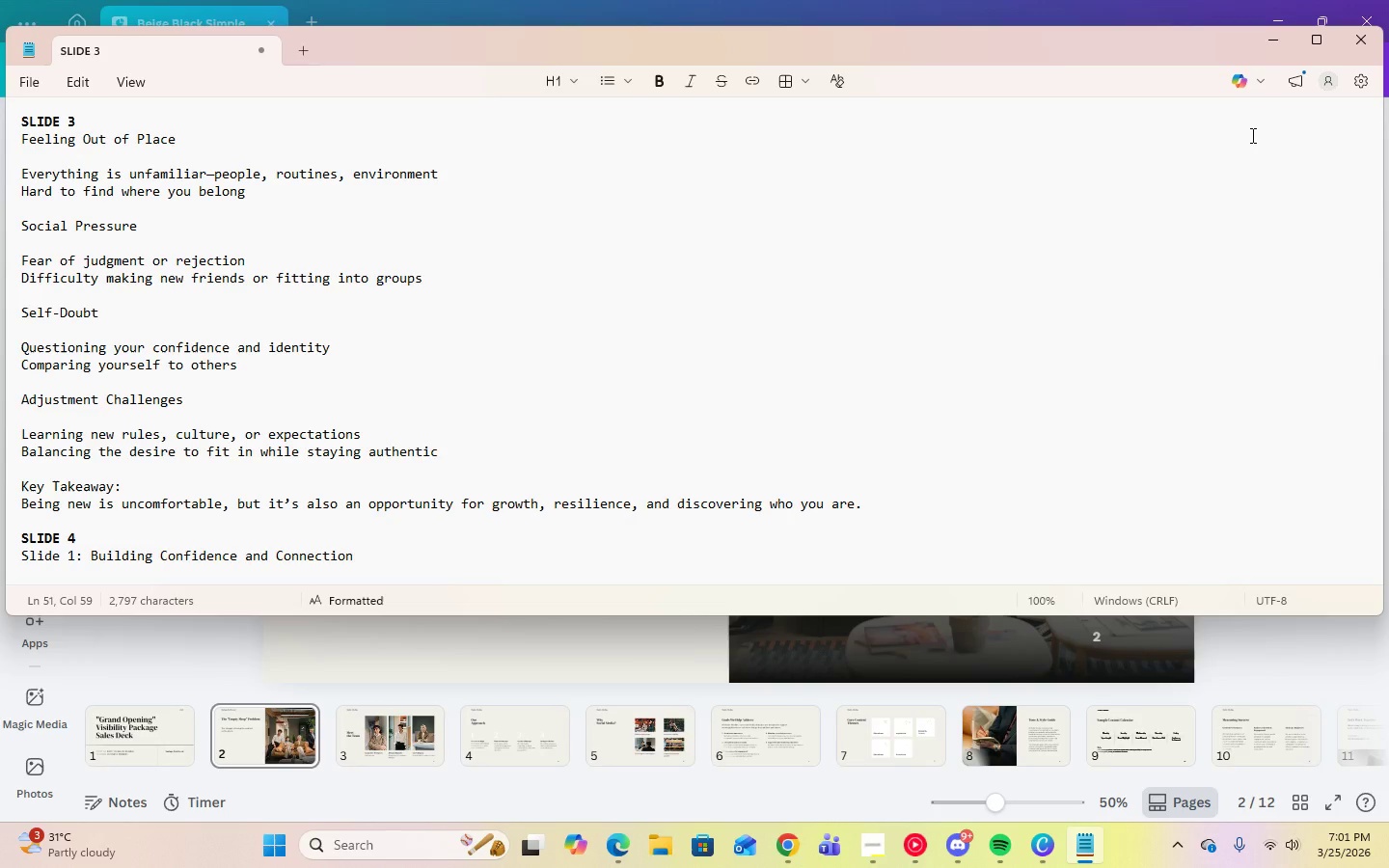 
left_click([1265, 47])
 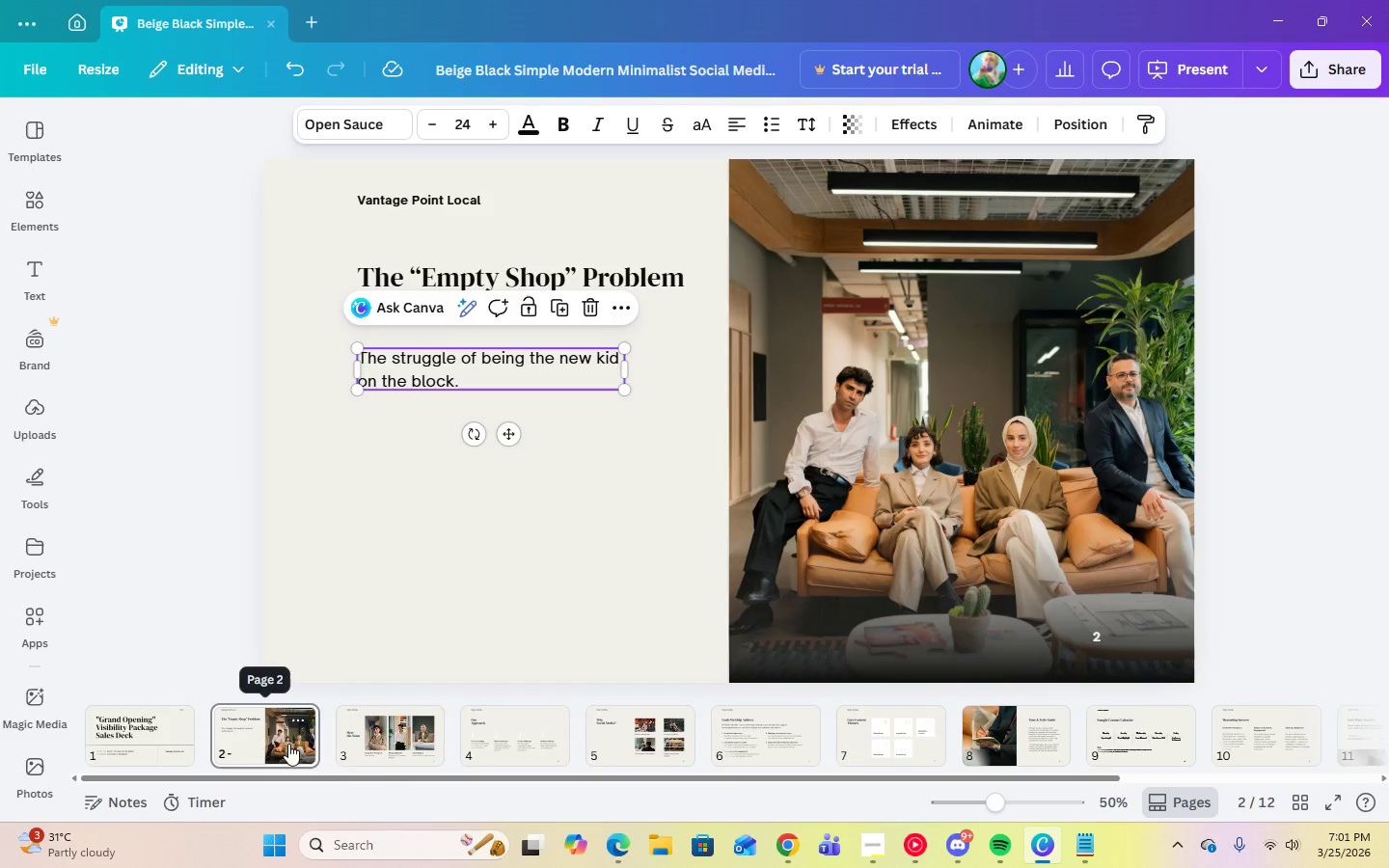 
left_click([382, 759])